 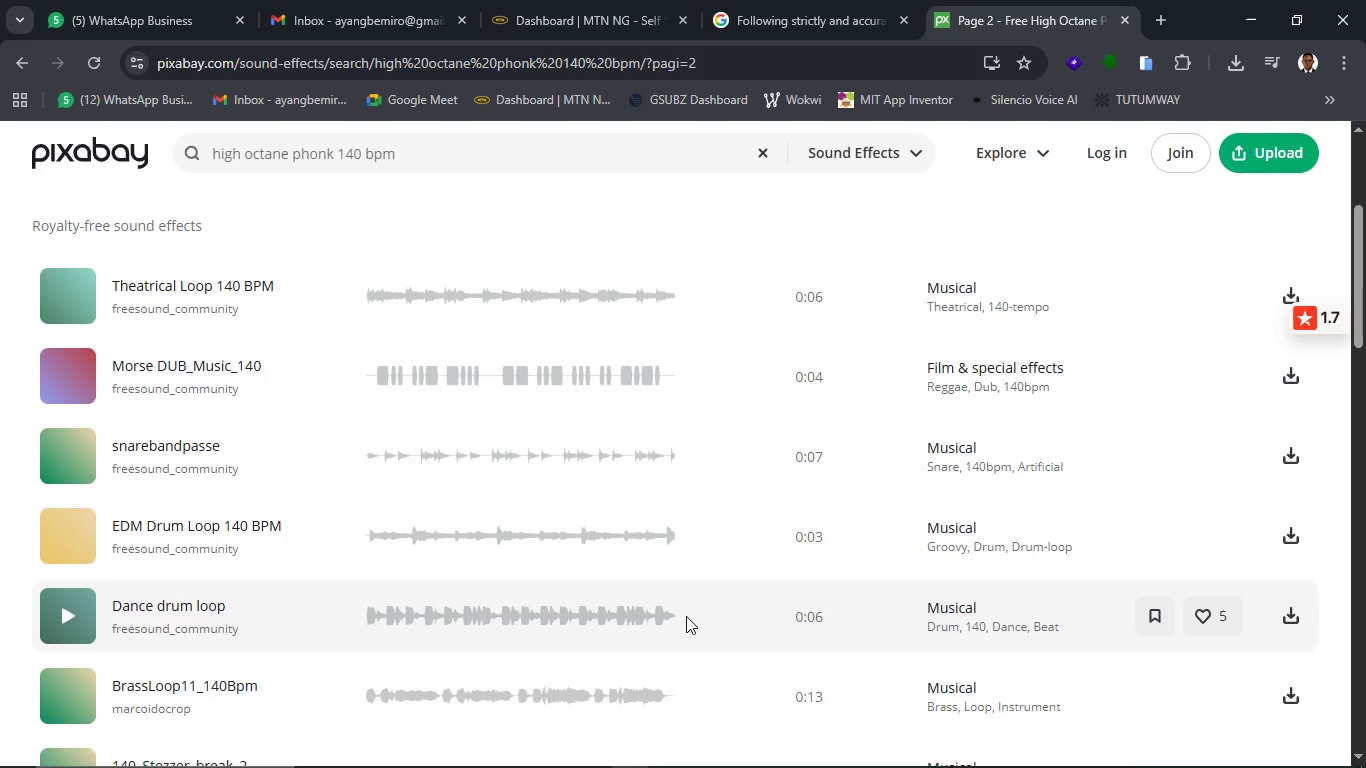 
scroll: coordinate [686, 616], scroll_direction: down, amount: 1.0
 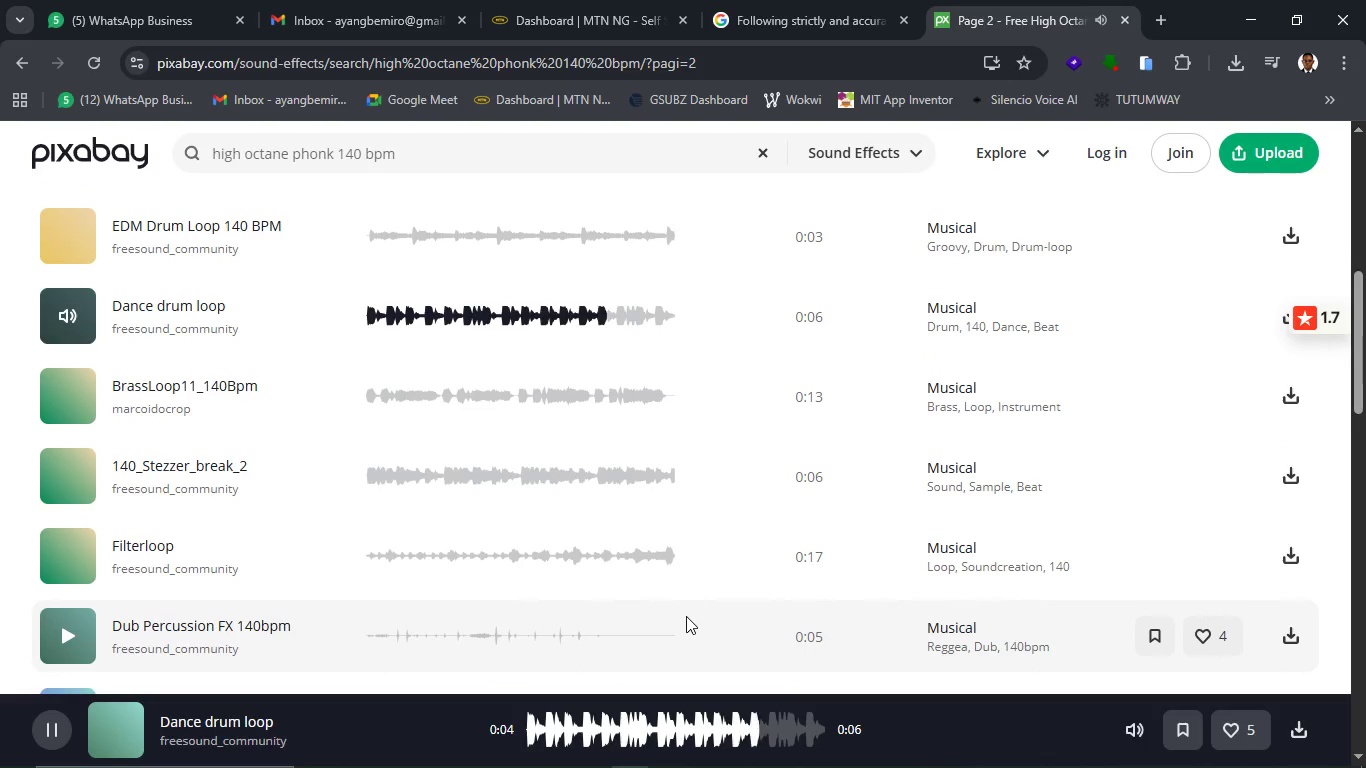 
wait(9.84)
 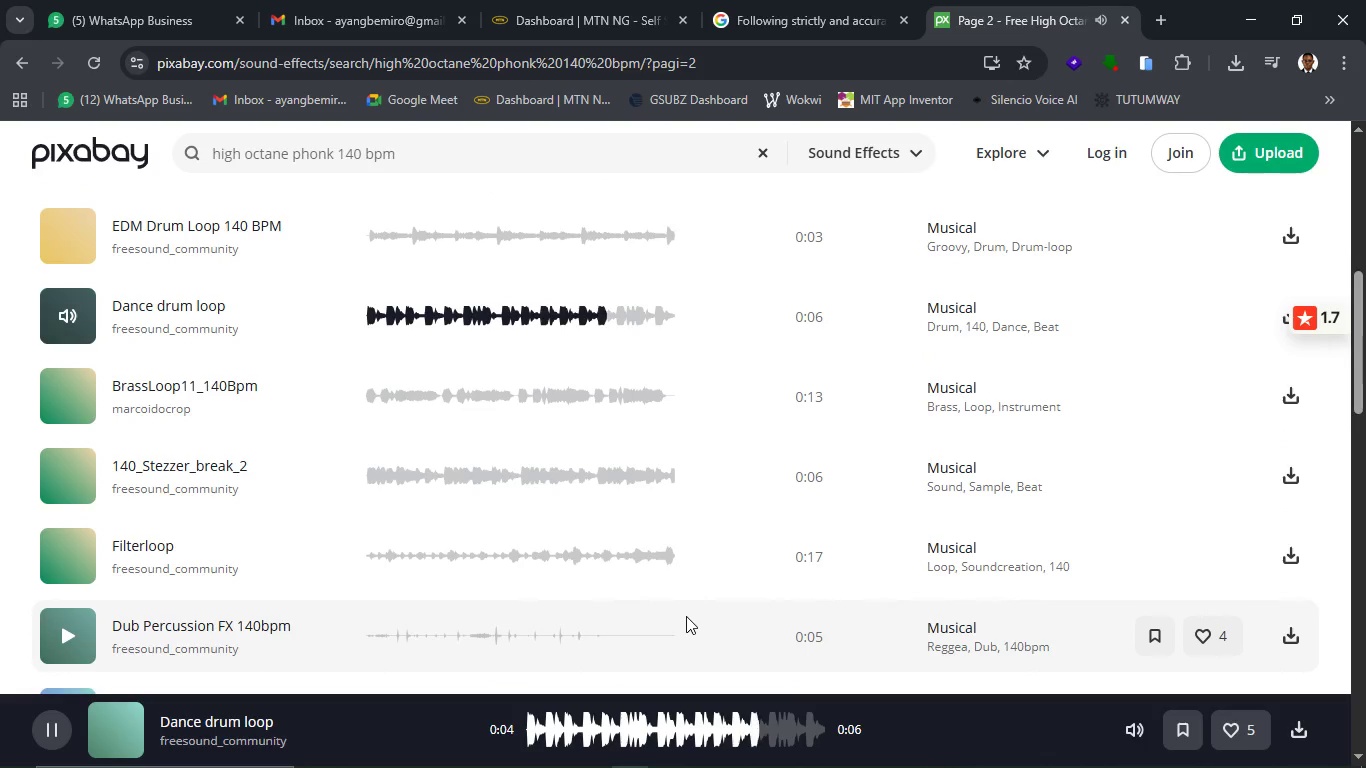 
left_click([87, 390])
 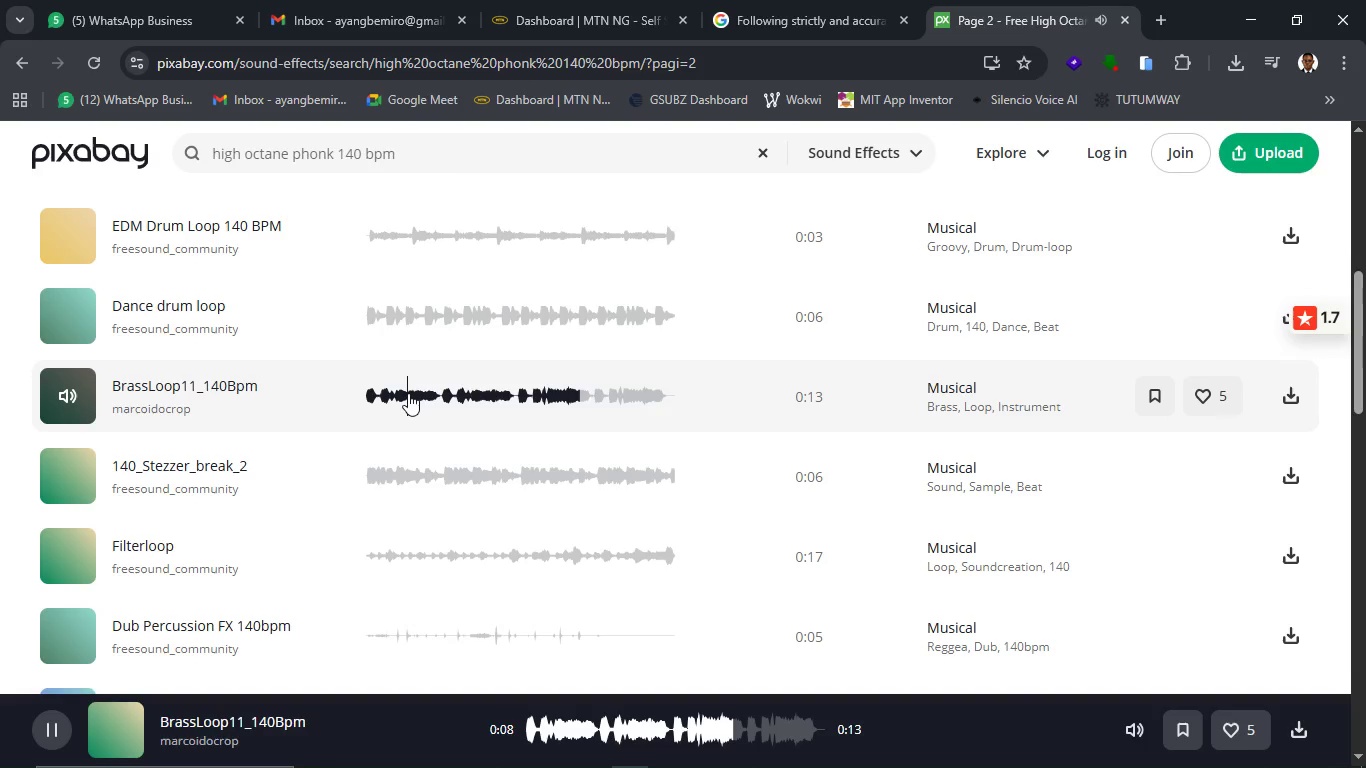 
wait(16.91)
 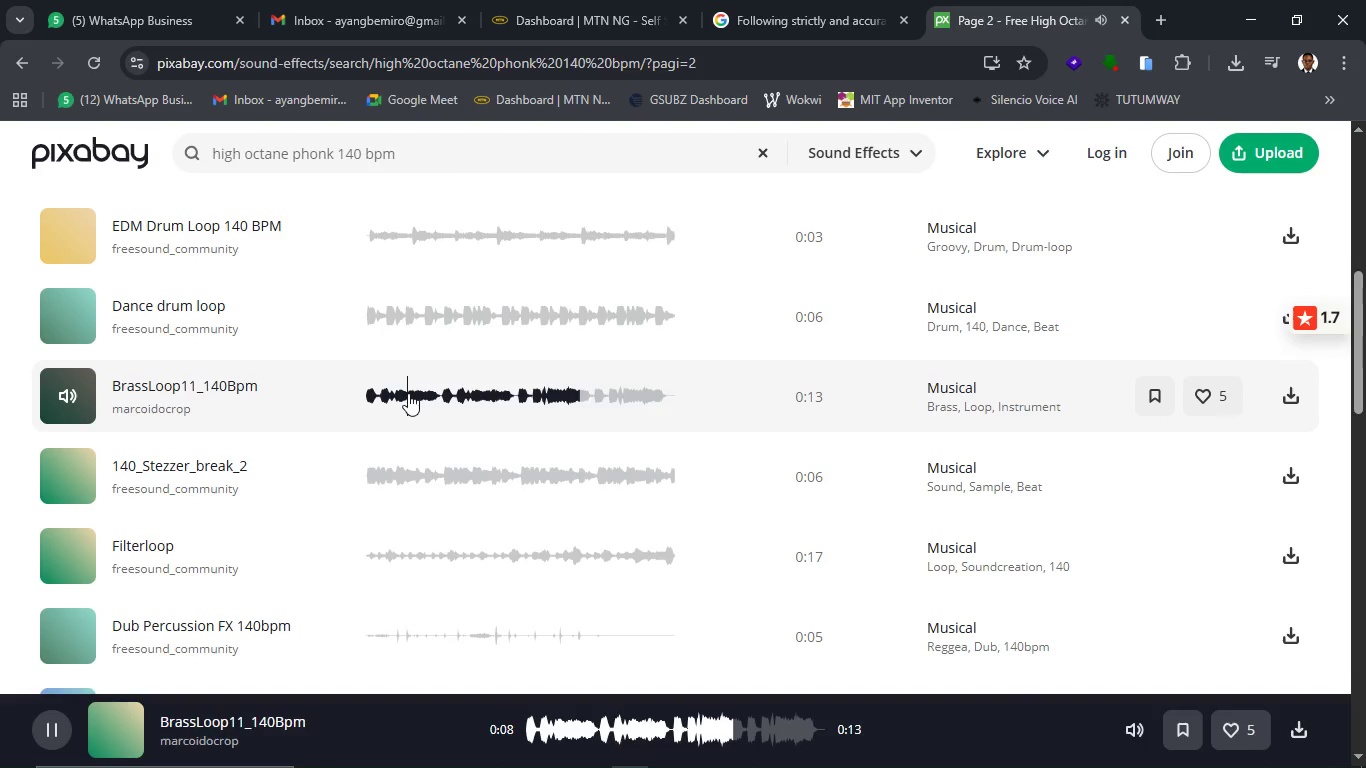 
scroll: coordinate [356, 596], scroll_direction: down, amount: 4.0
 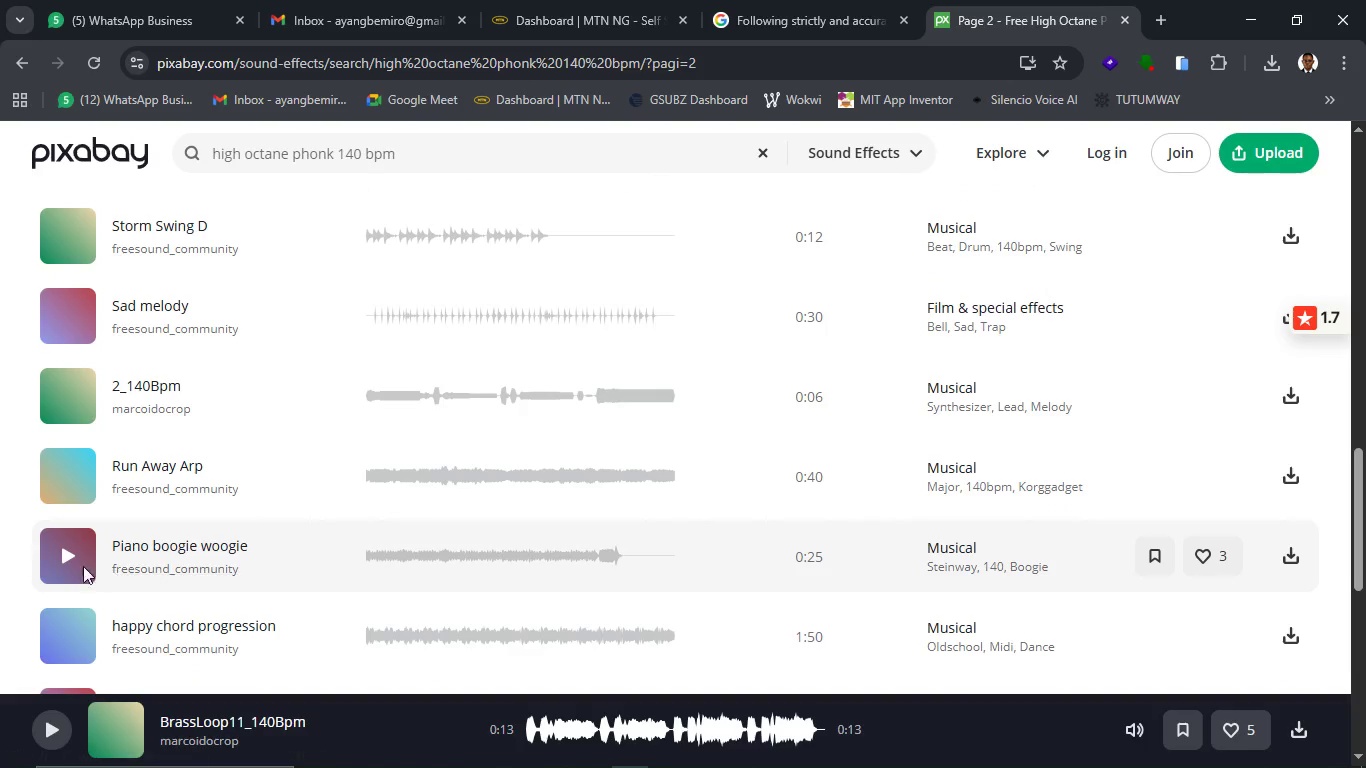 
left_click([75, 557])
 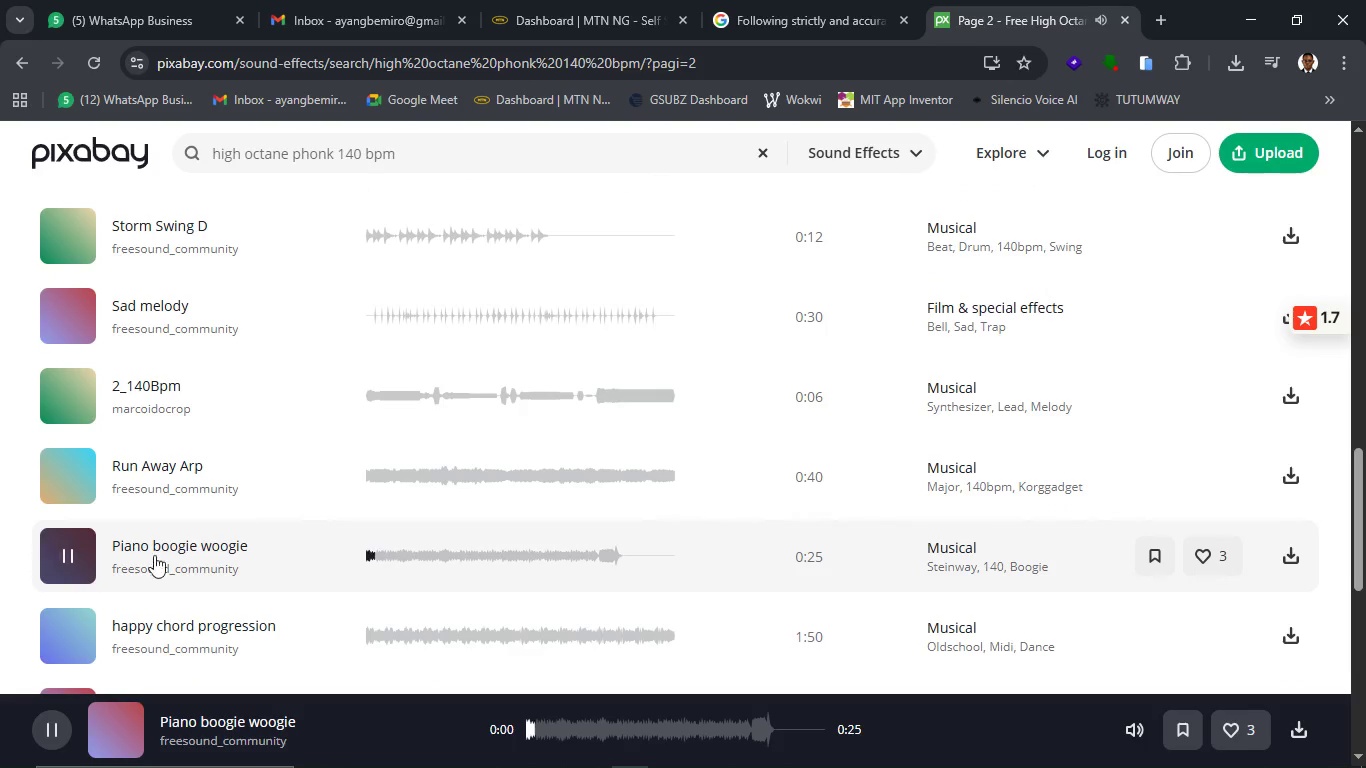 
scroll: coordinate [146, 566], scroll_direction: down, amount: 2.0
 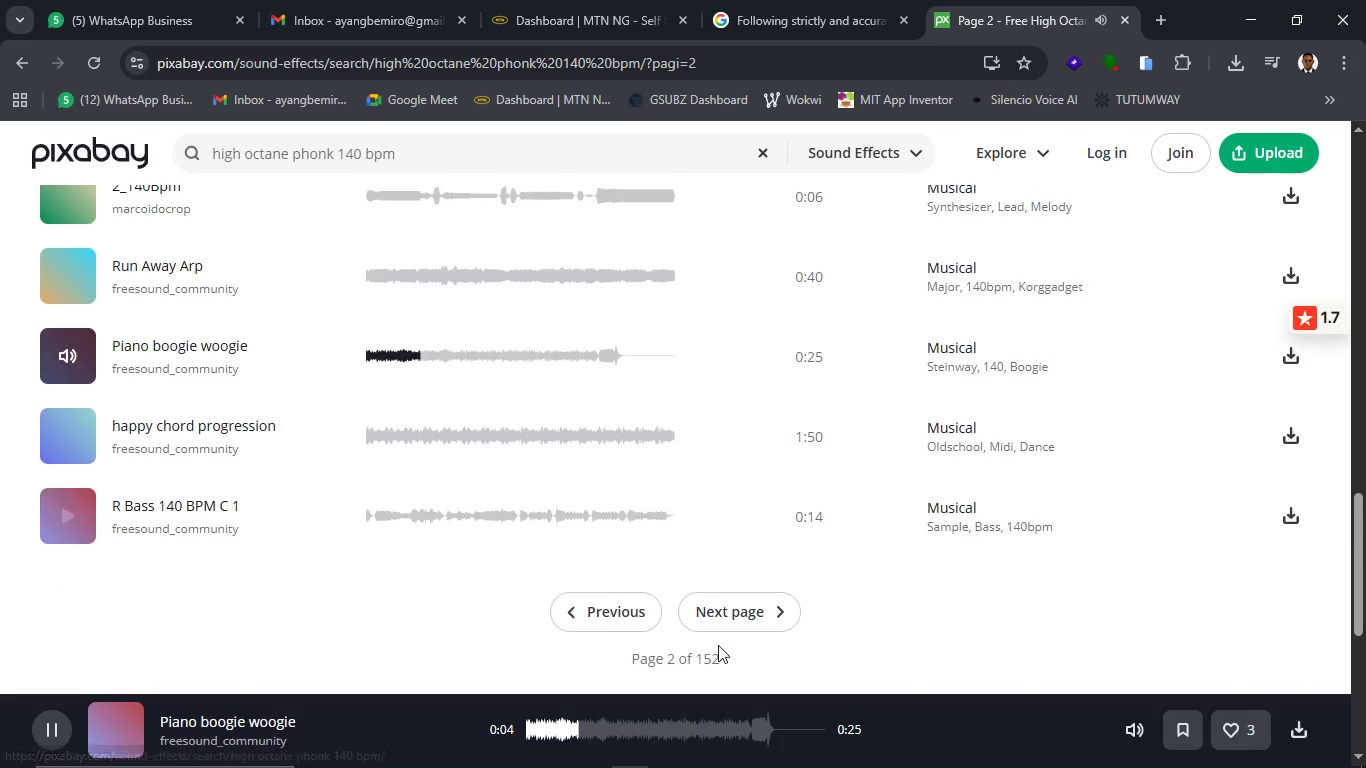 
left_click([722, 619])
 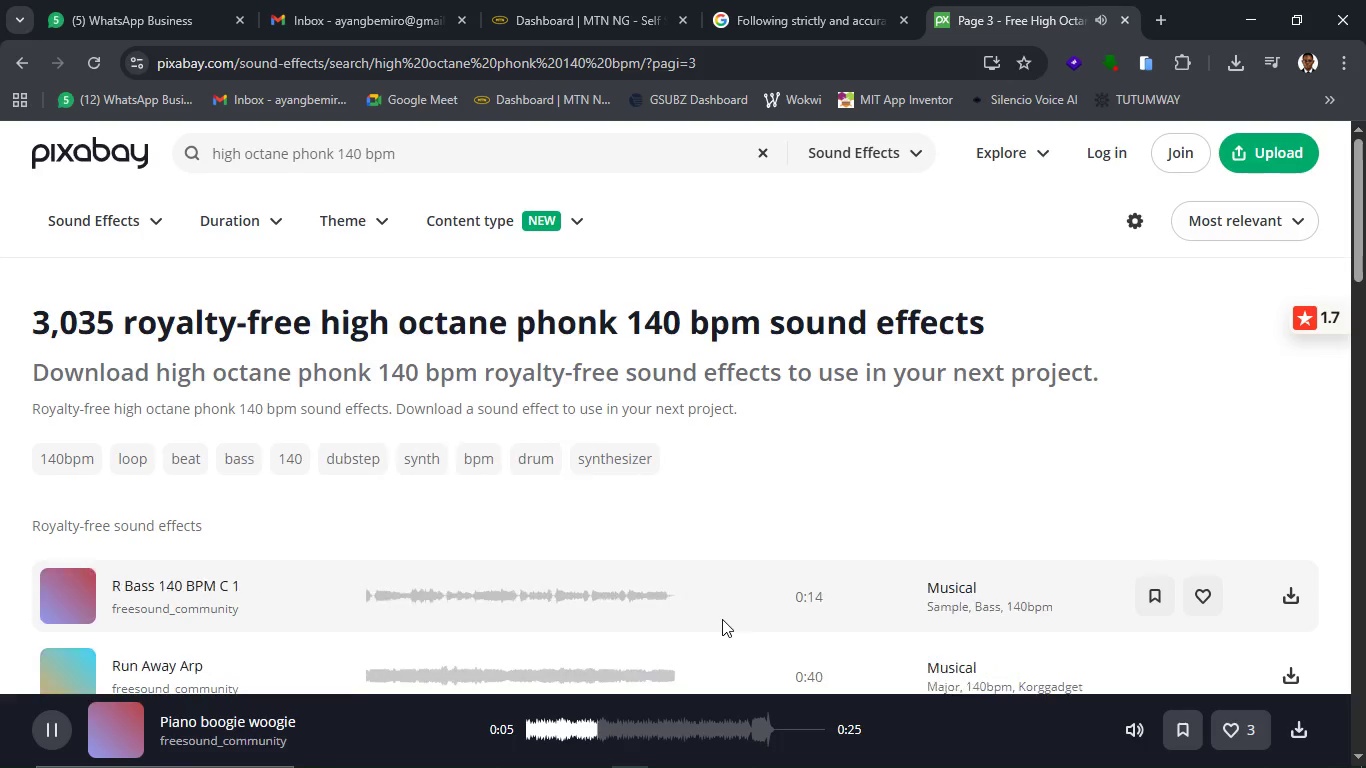 
scroll: coordinate [722, 619], scroll_direction: down, amount: 2.0
 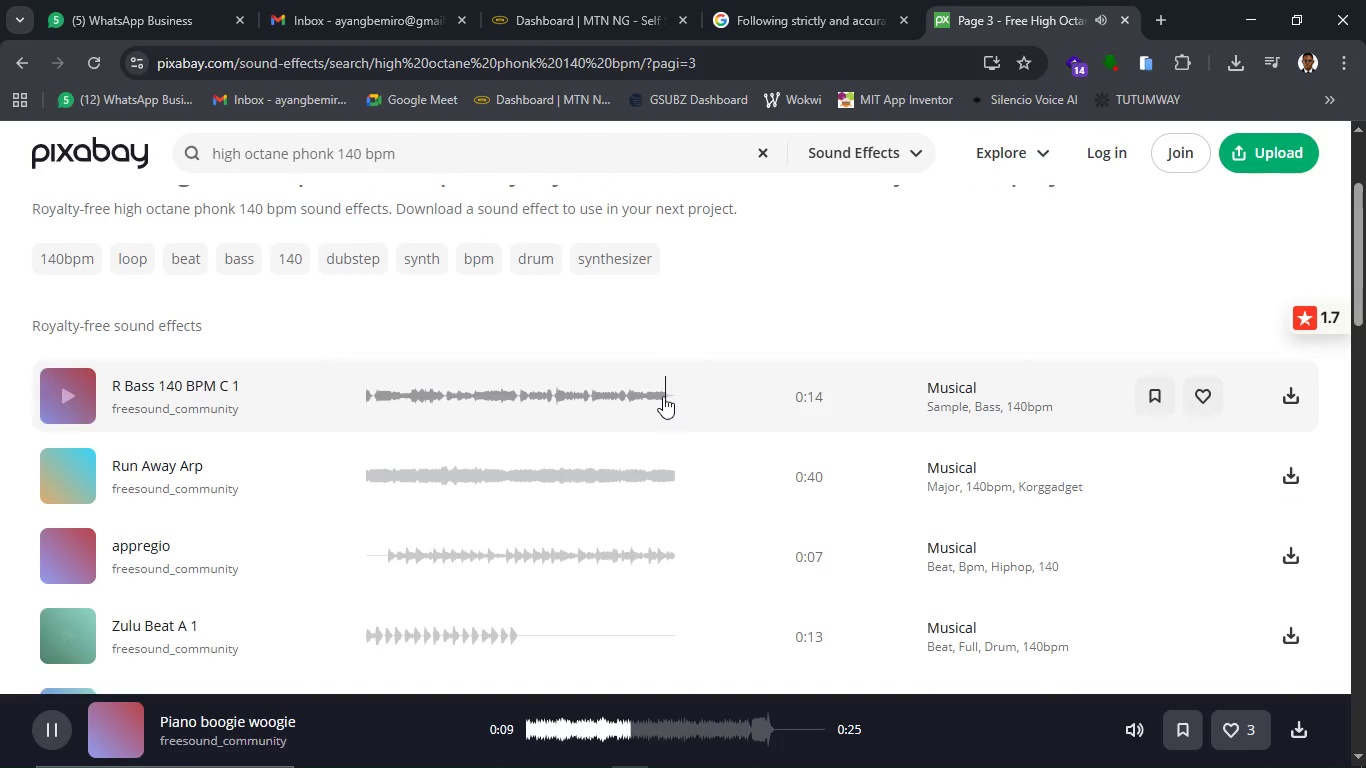 
left_click_drag(start_coordinate=[472, 167], to_coordinate=[217, 192])
 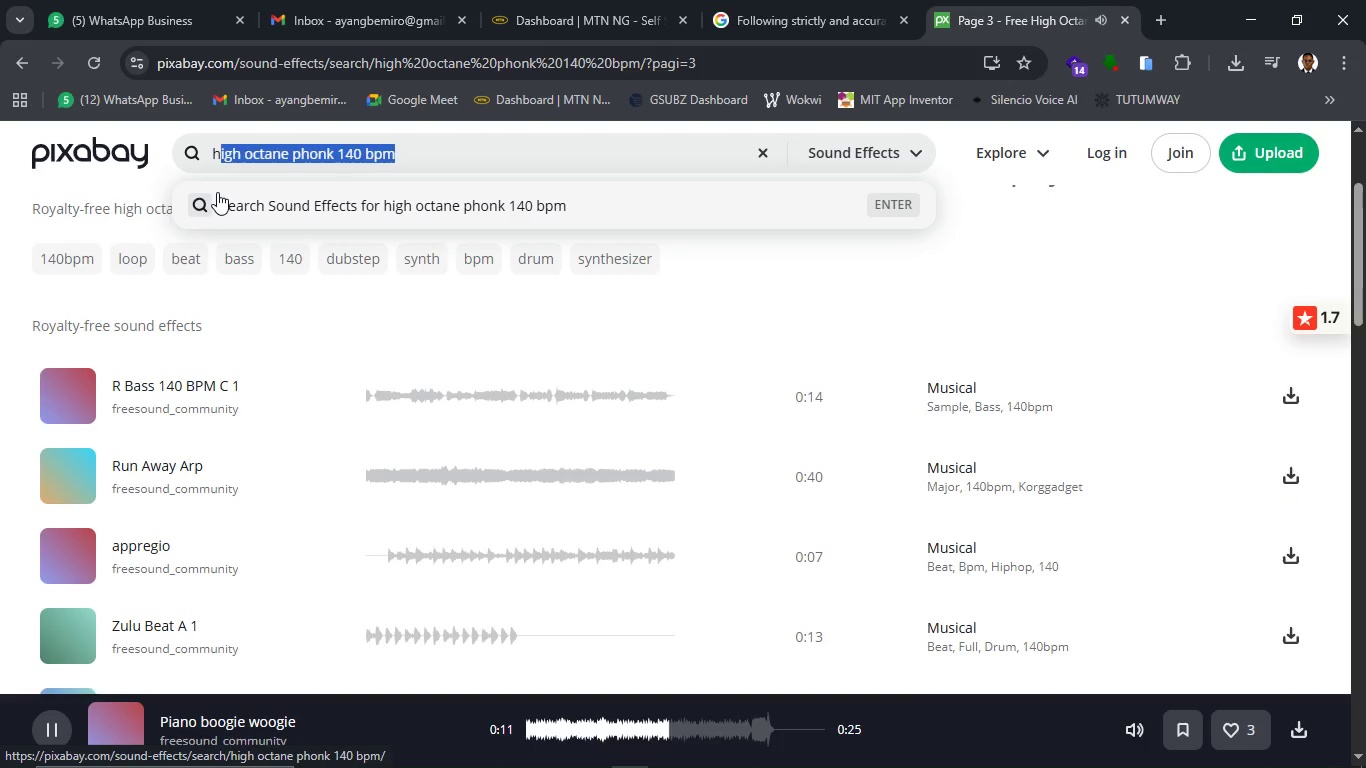 
left_click_drag(start_coordinate=[217, 192], to_coordinate=[256, 153])
 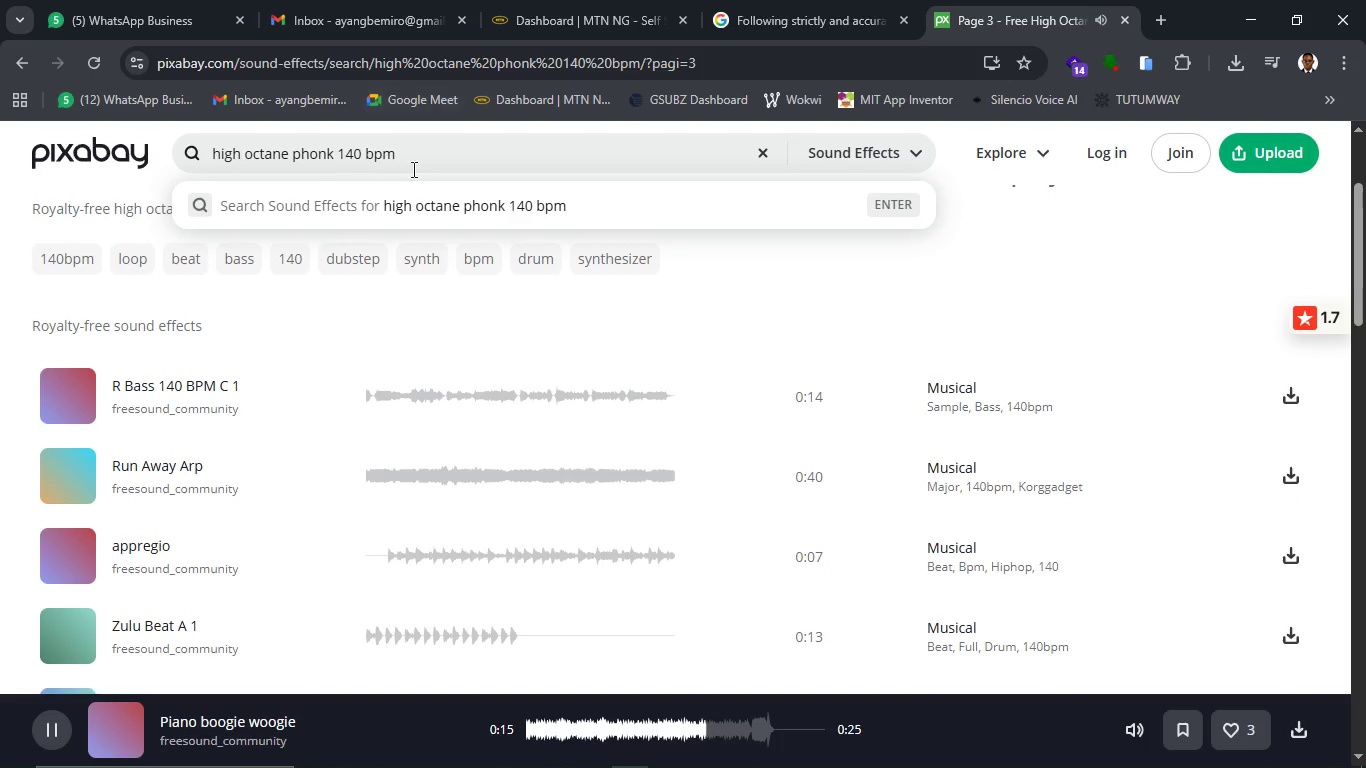 
left_click_drag(start_coordinate=[435, 160], to_coordinate=[281, 159])
 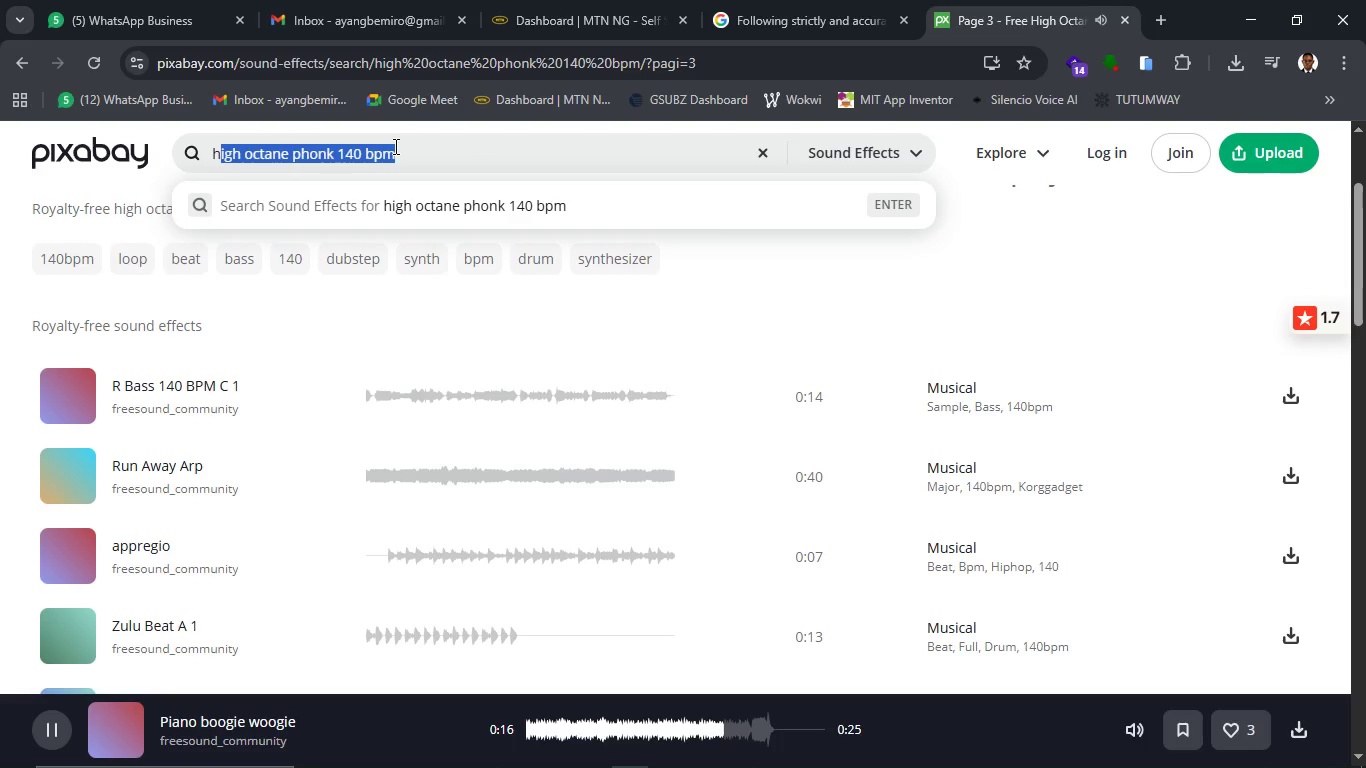 
left_click([394, 146])
 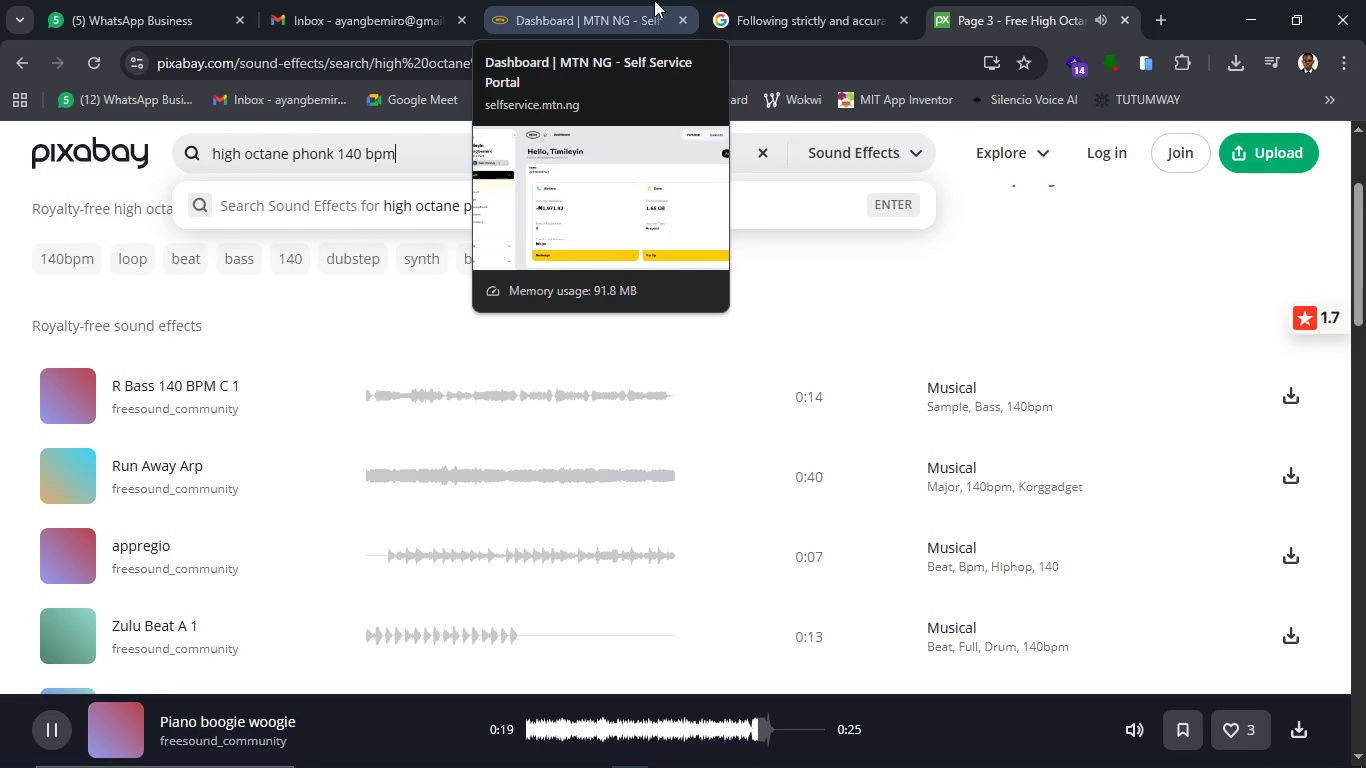 
left_click([807, 34])
 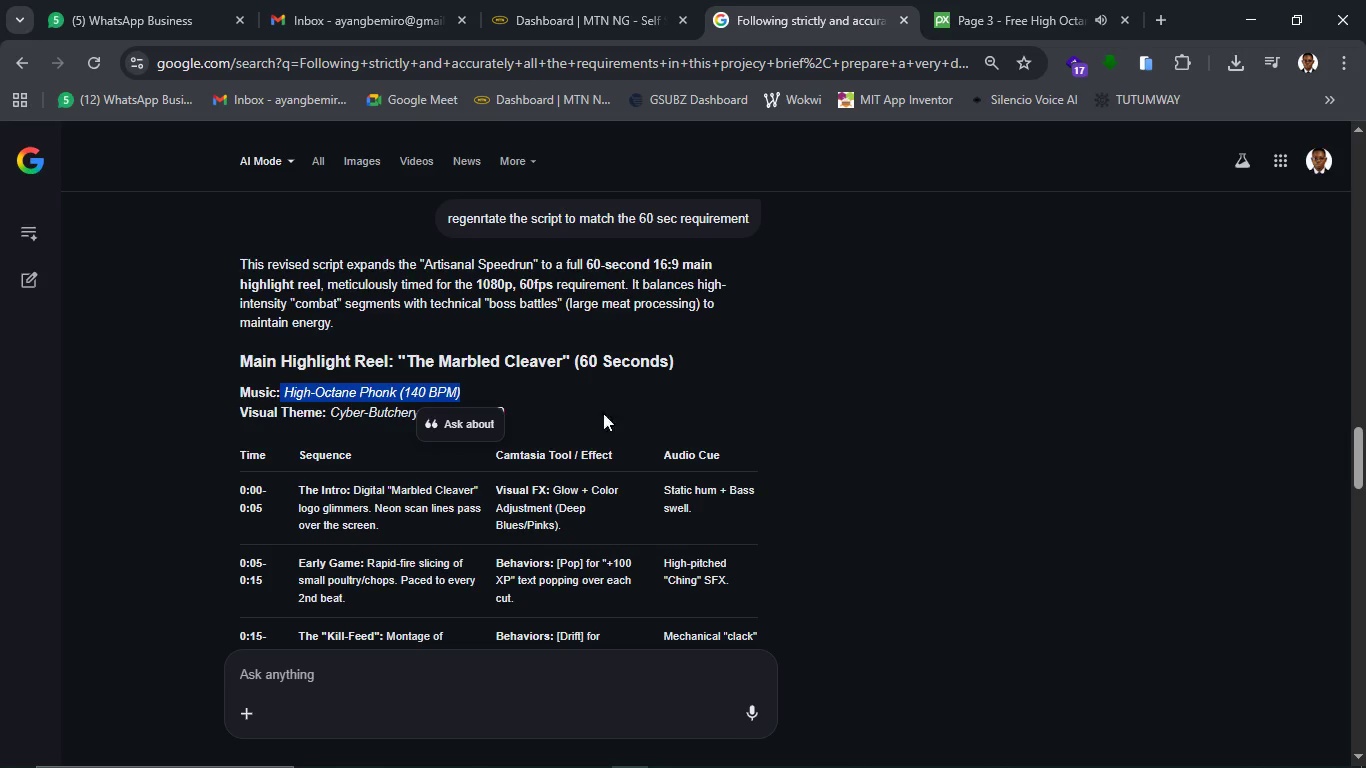 
left_click([451, 427])
 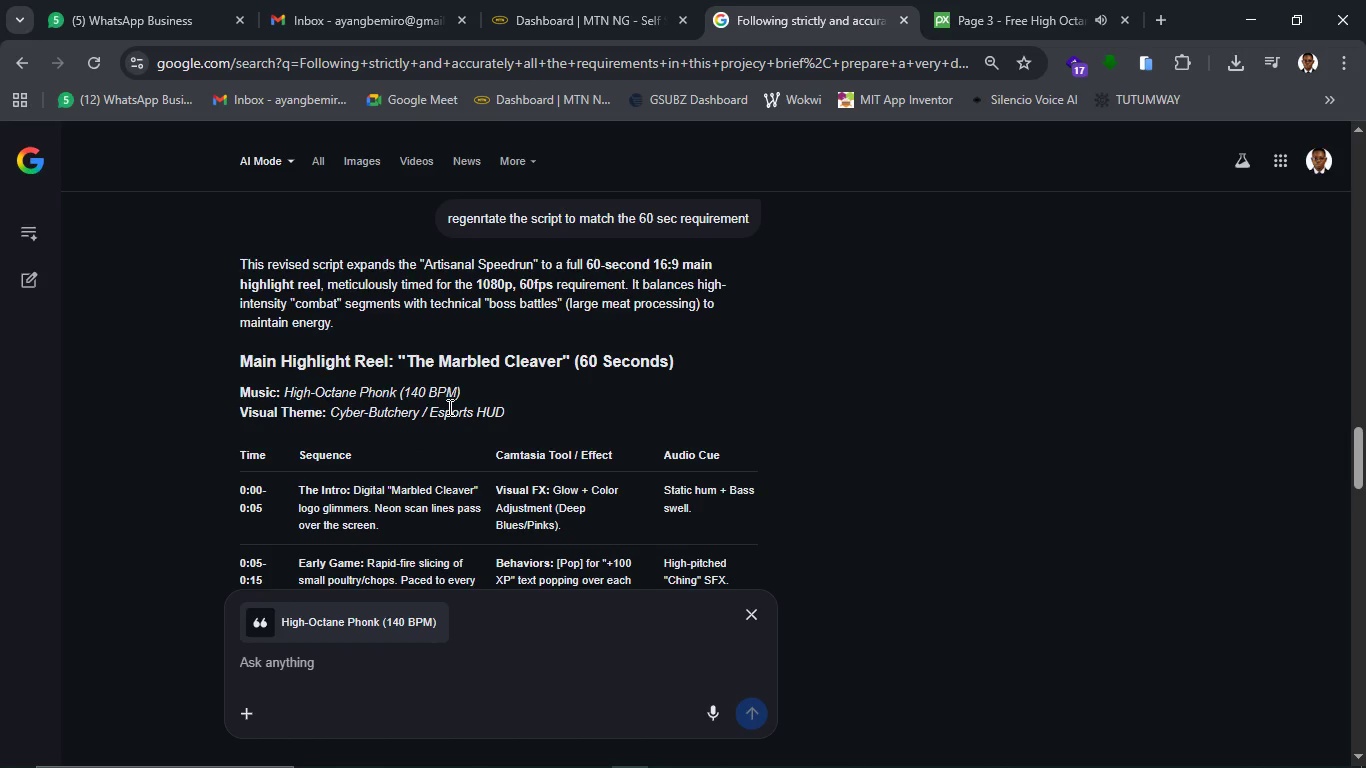 
type(recommend a )
 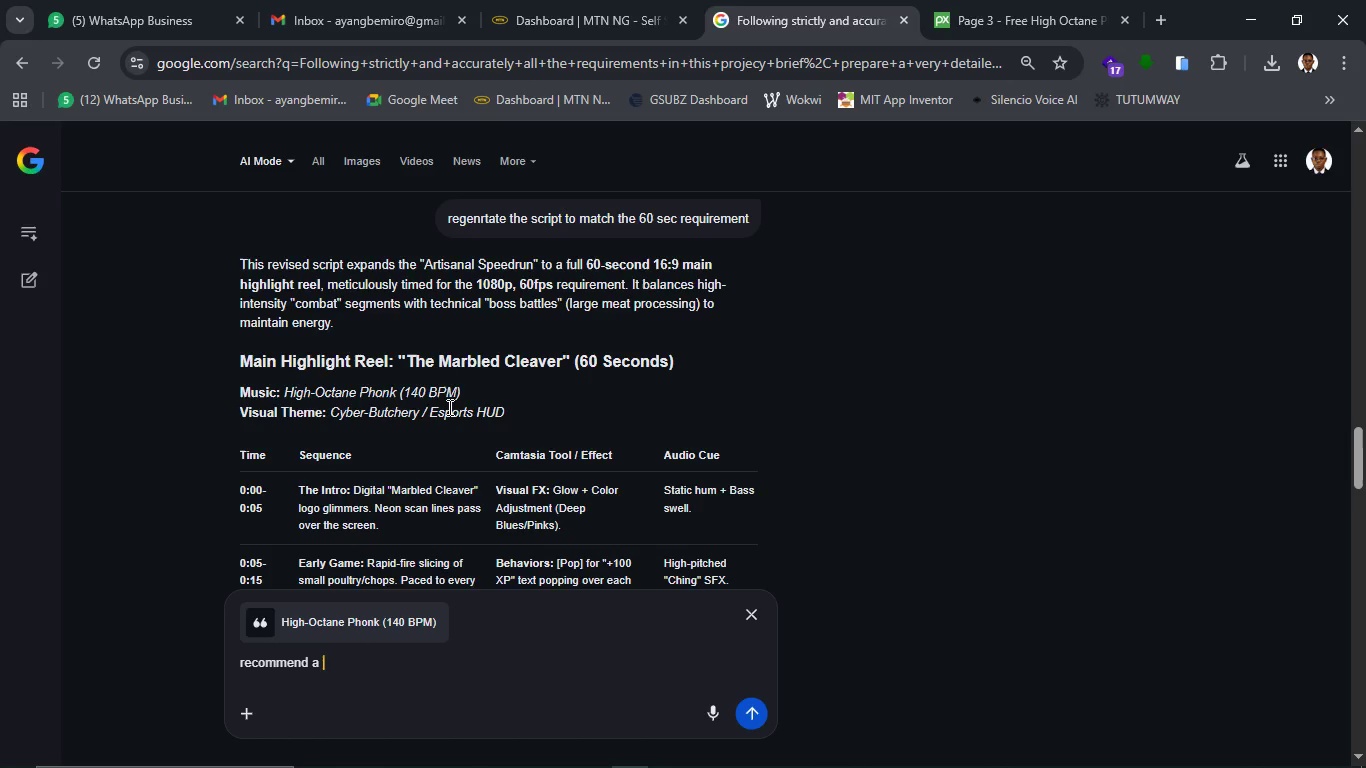 
type(background trac)
 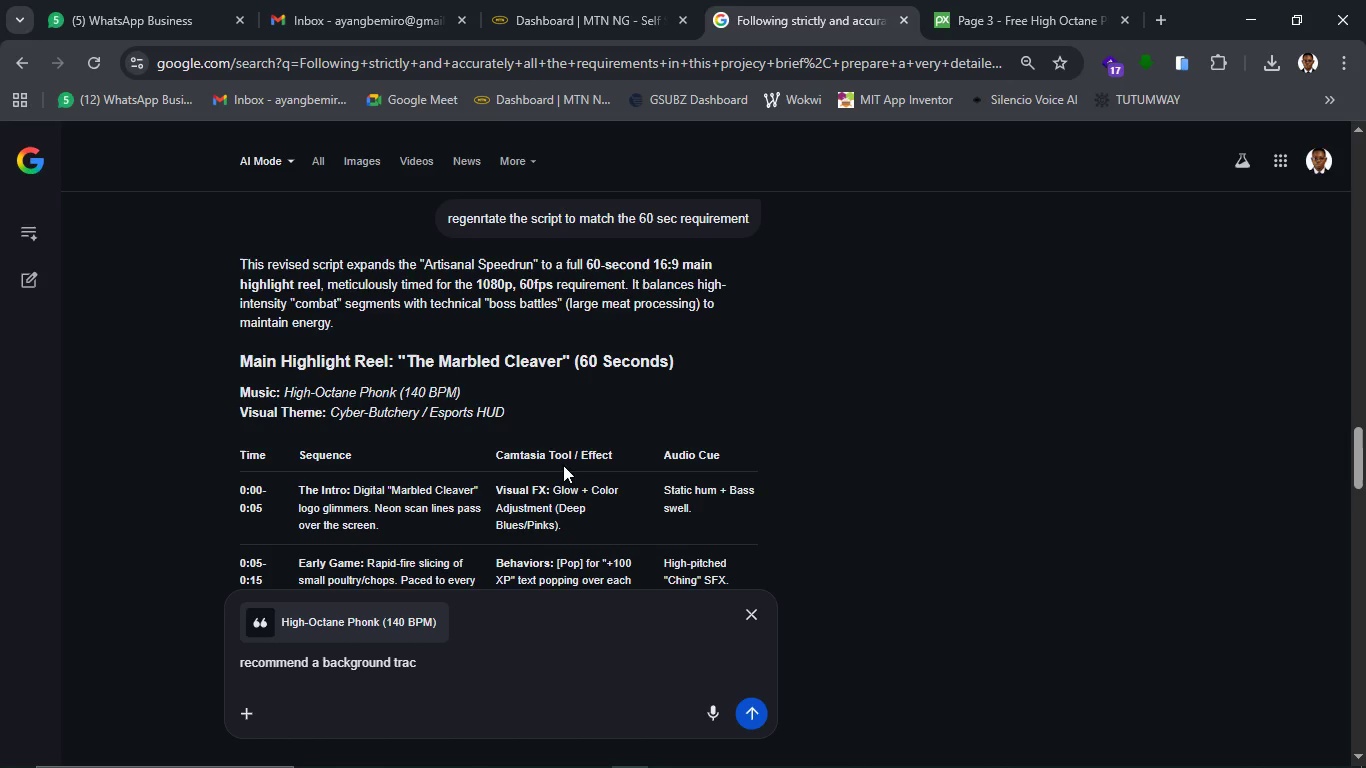 
key(K)
 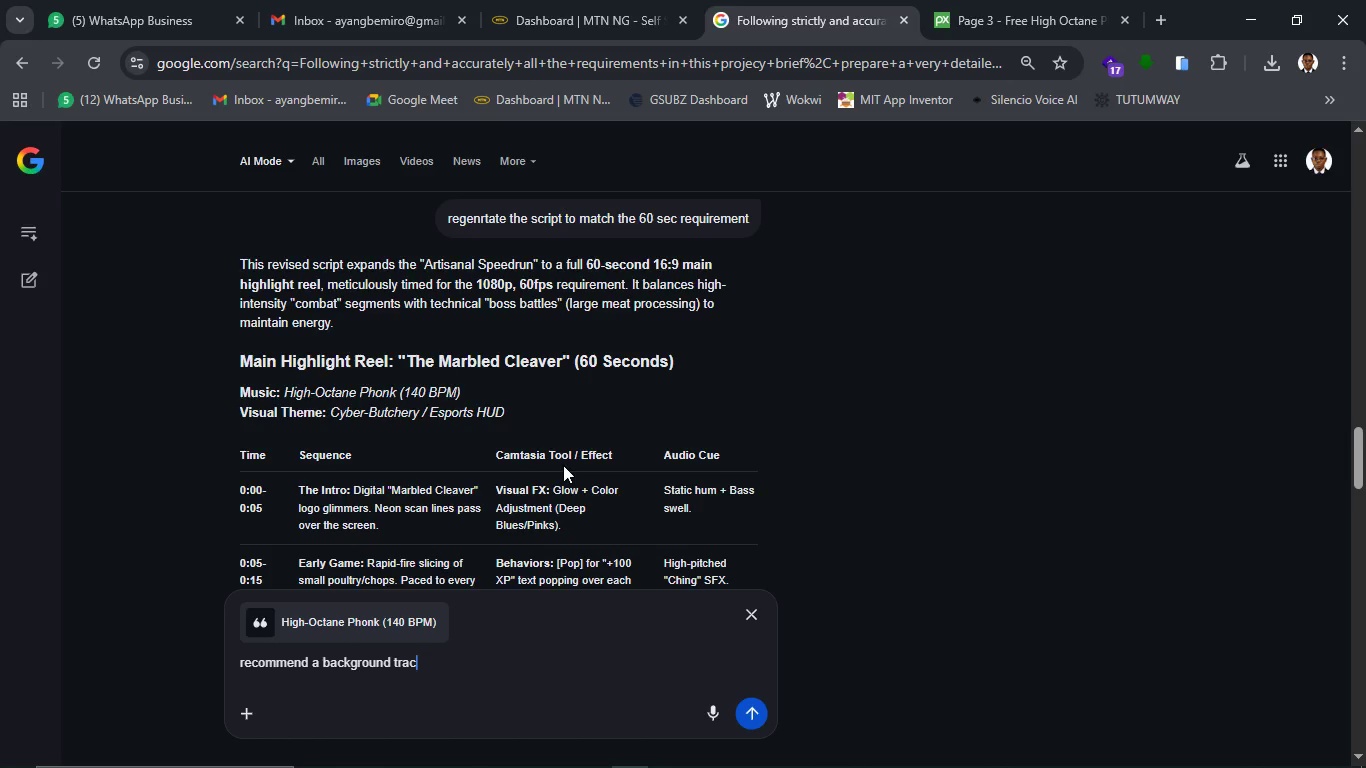 
key(Backspace)
 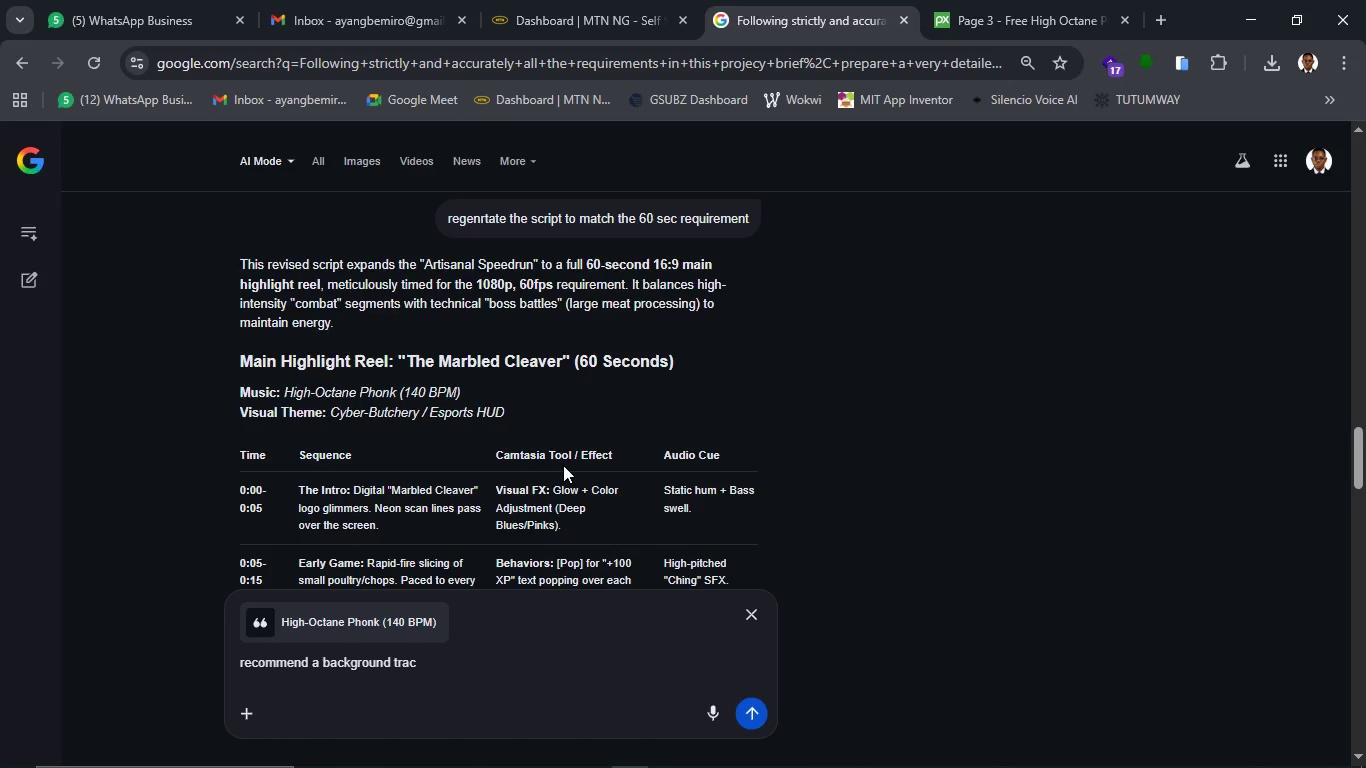 
key(K)
 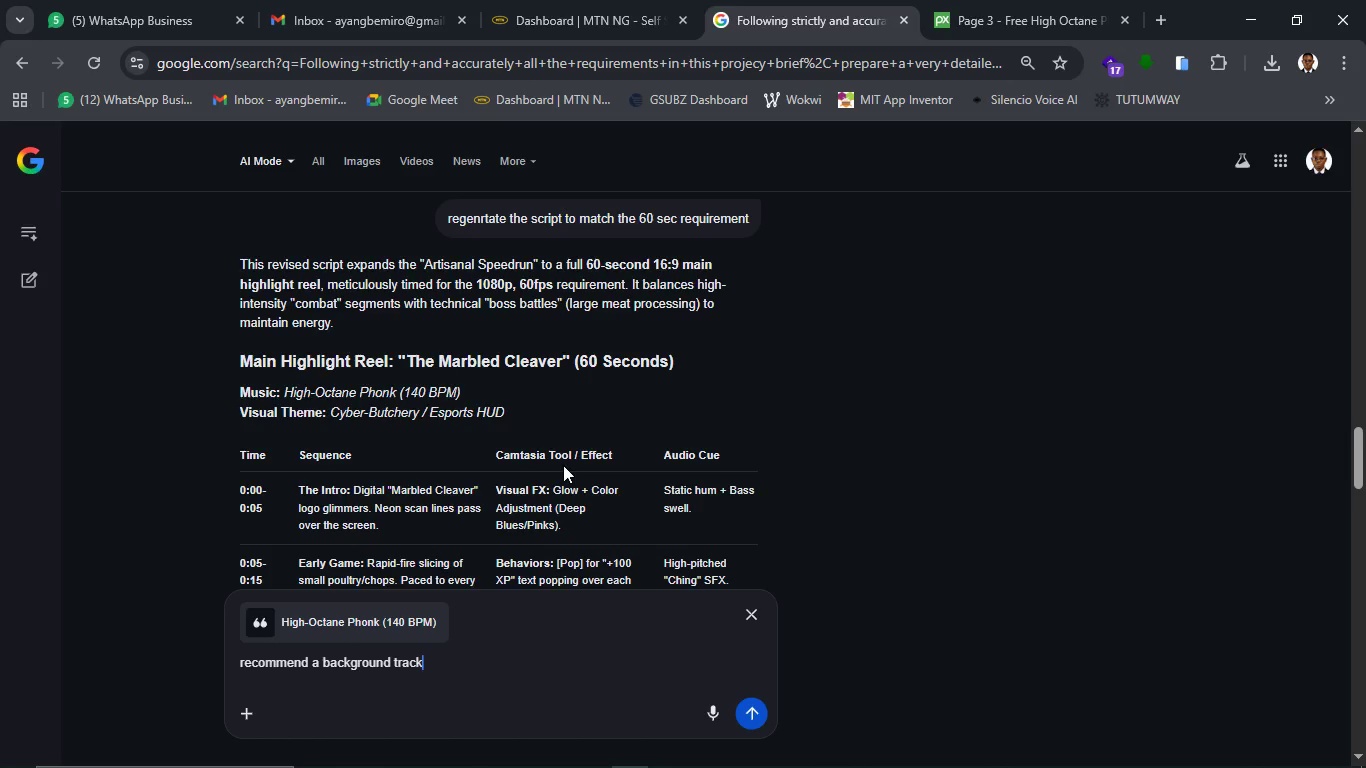 
hold_key(key=ArrowLeft, duration=0.73)
 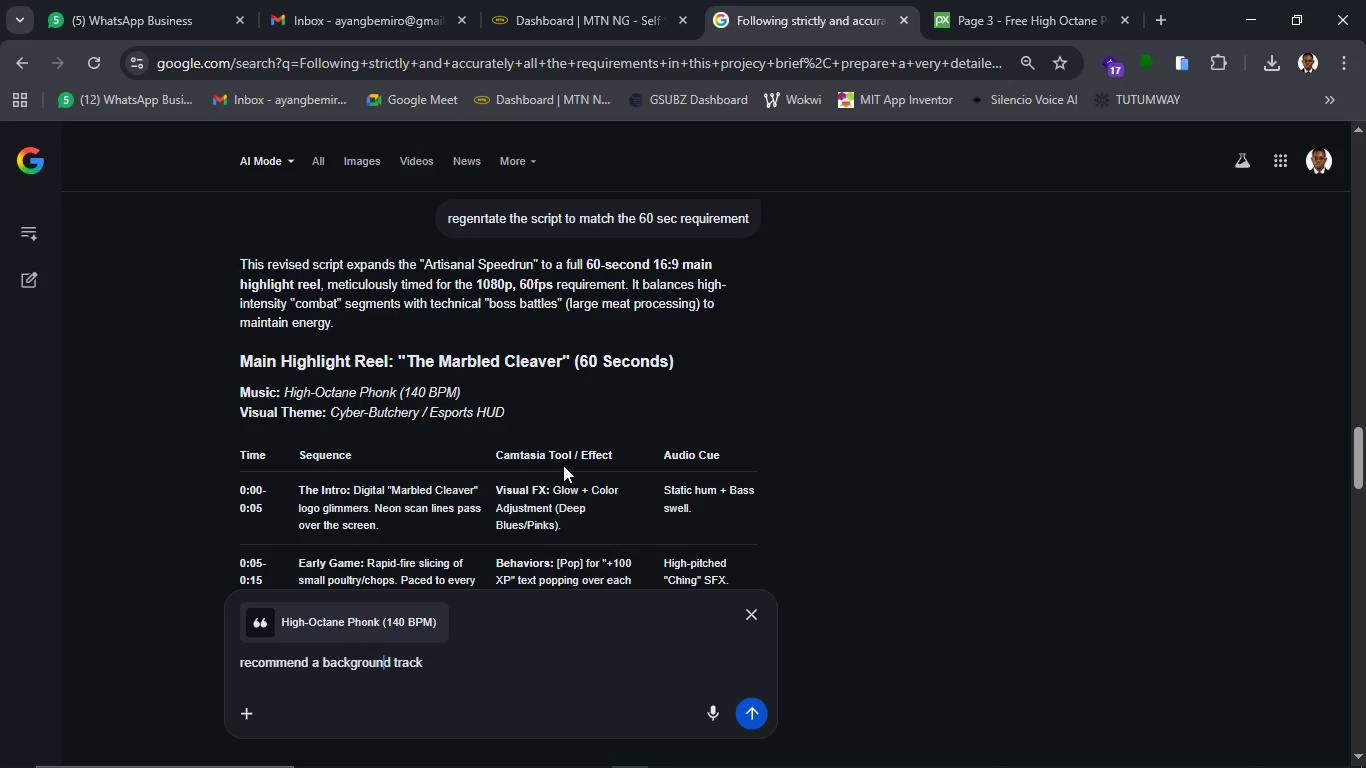 
hold_key(key=ArrowLeft, duration=0.88)
 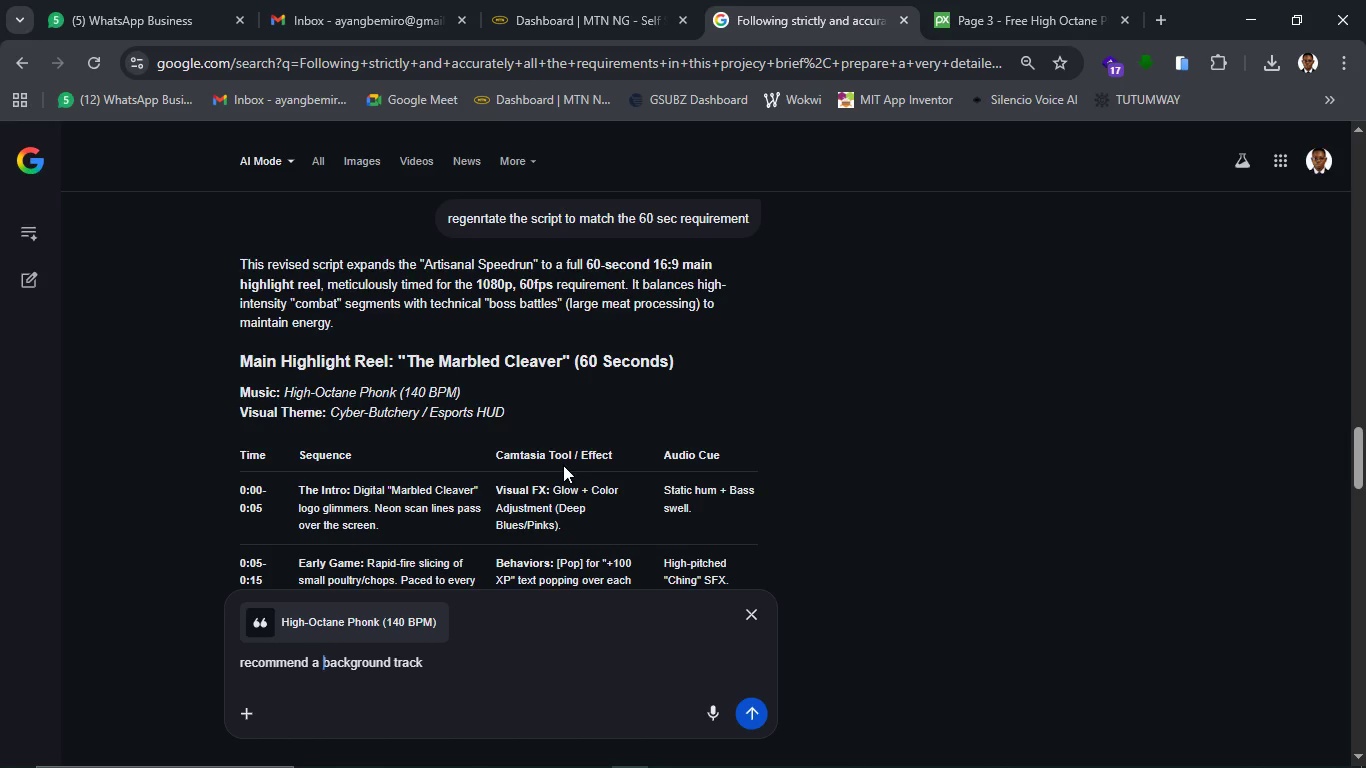 
key(ArrowLeft)
 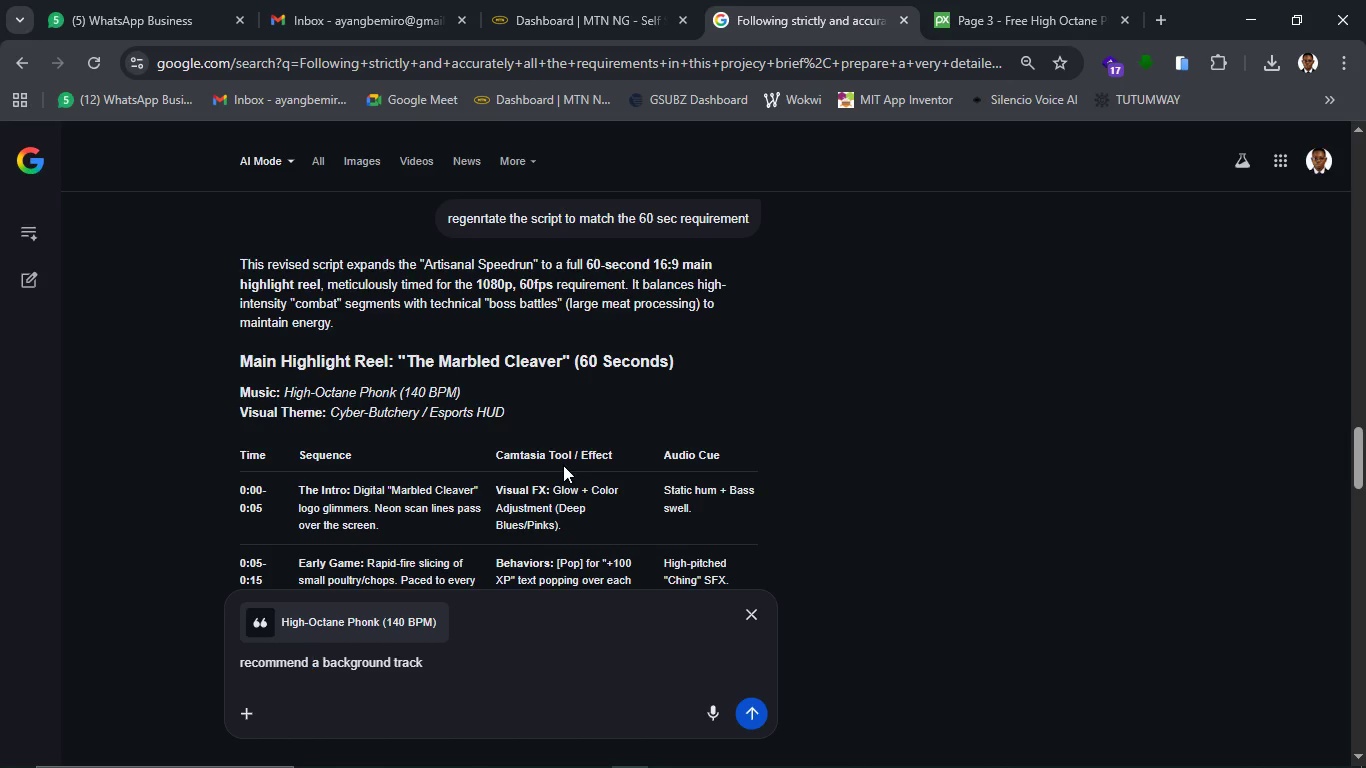 
key(ArrowRight)
 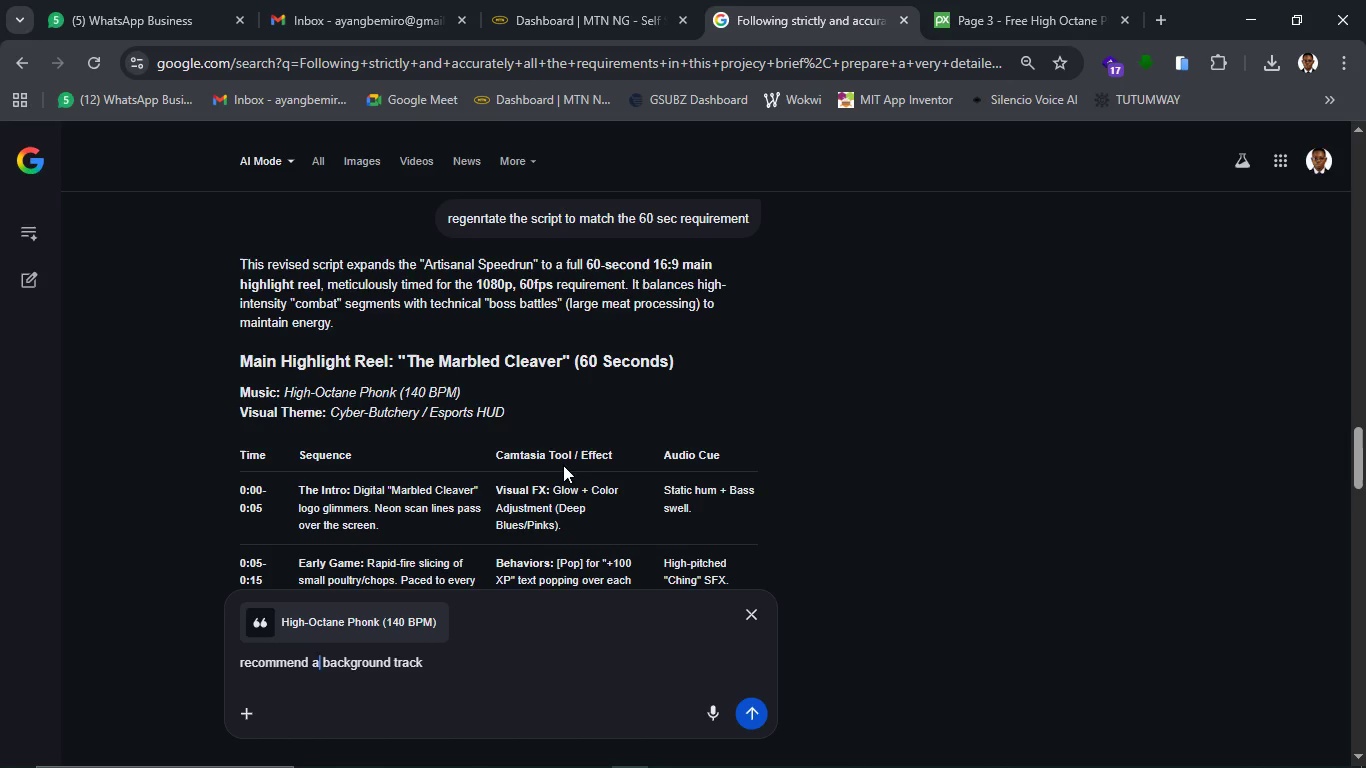 
type( matching)
 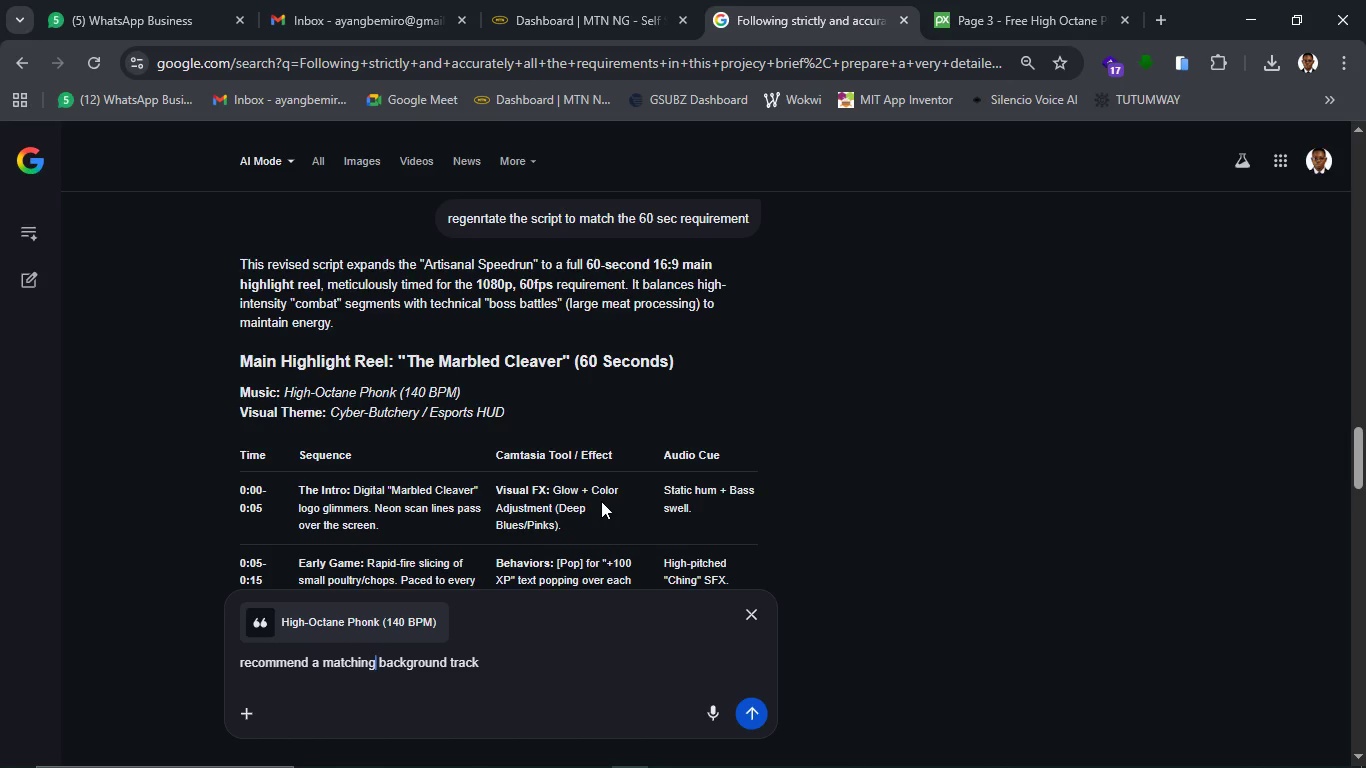 
key(Enter)
 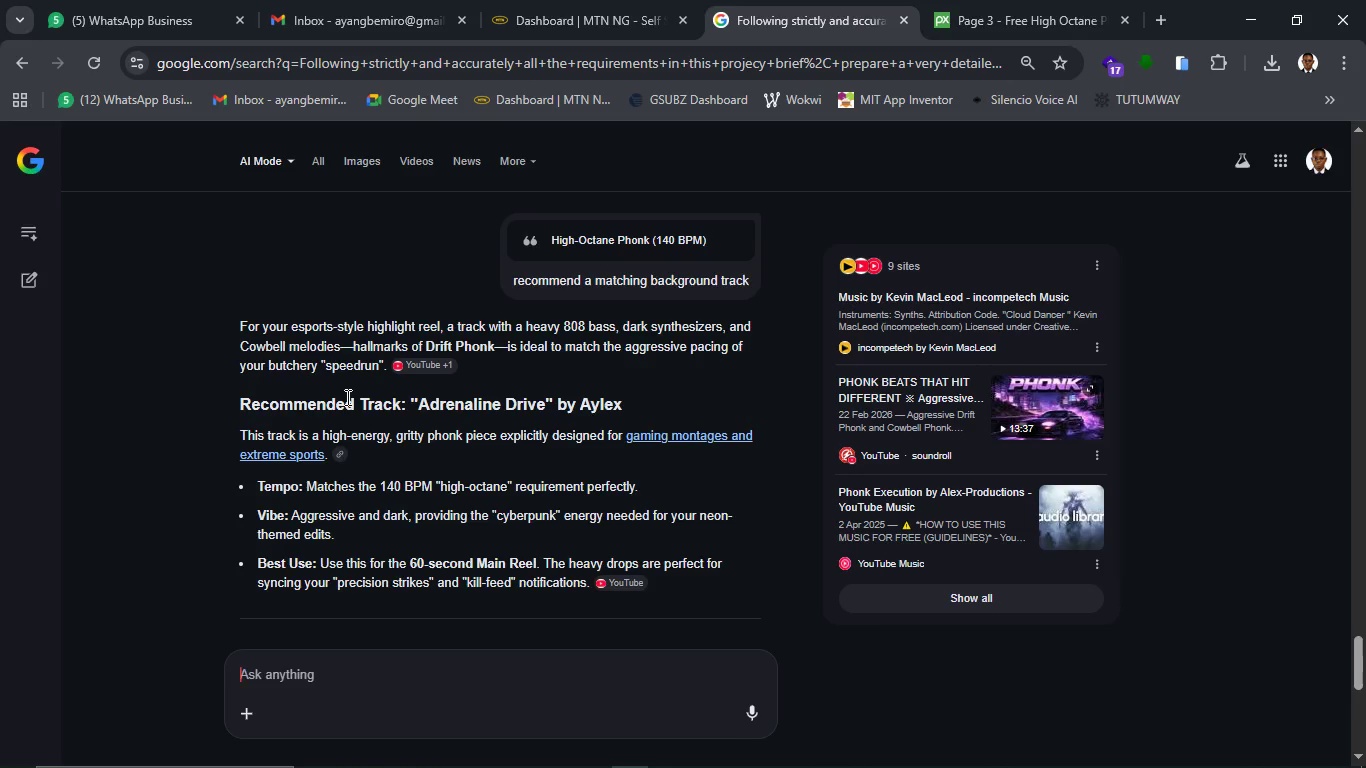 
wait(15.98)
 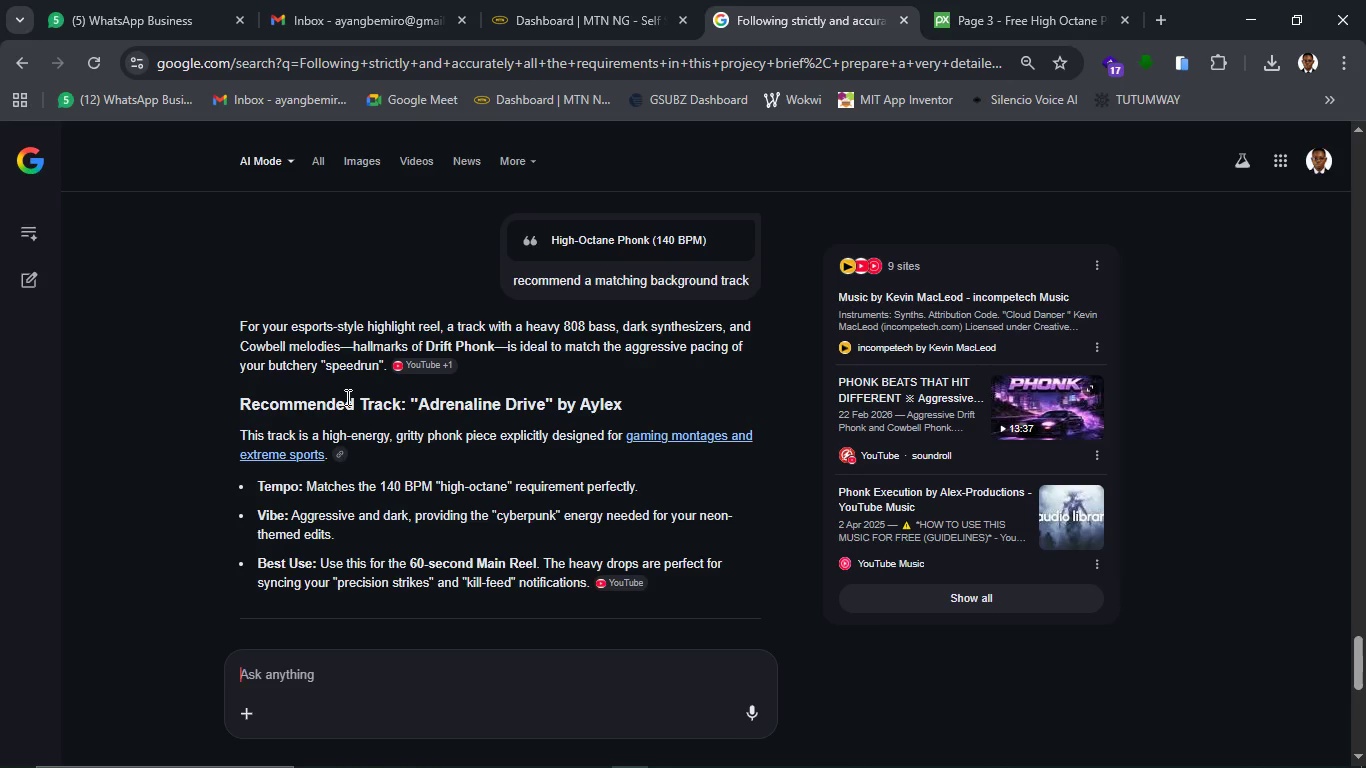 
right_click([433, 367])
 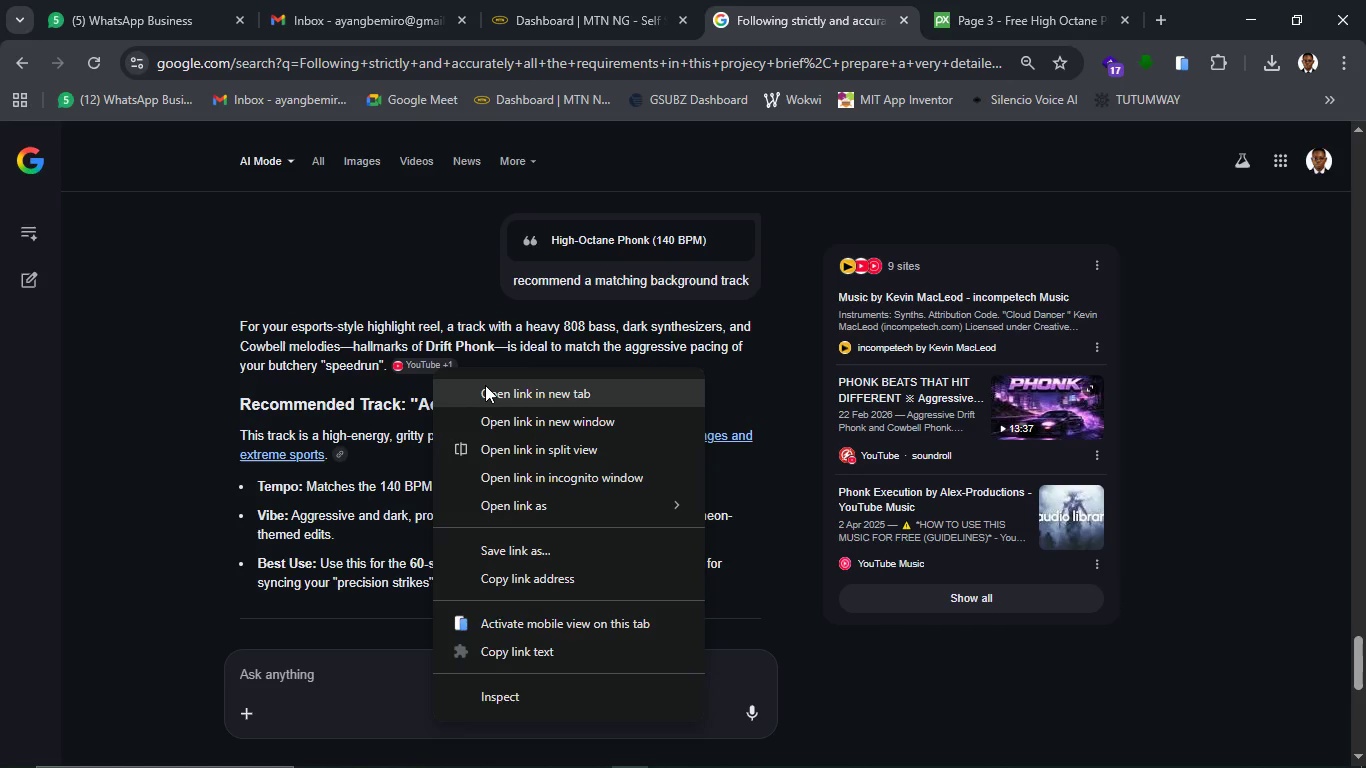 
left_click([485, 385])
 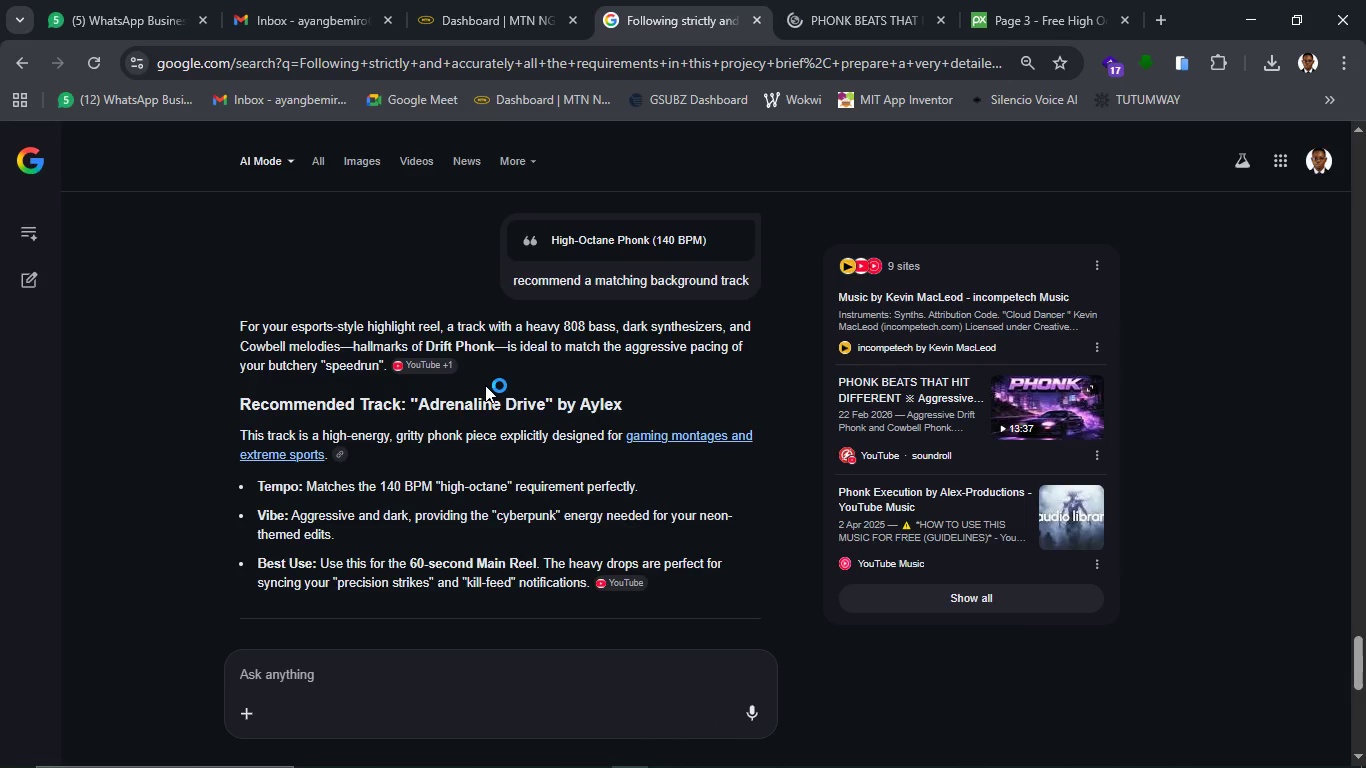 
wait(12.25)
 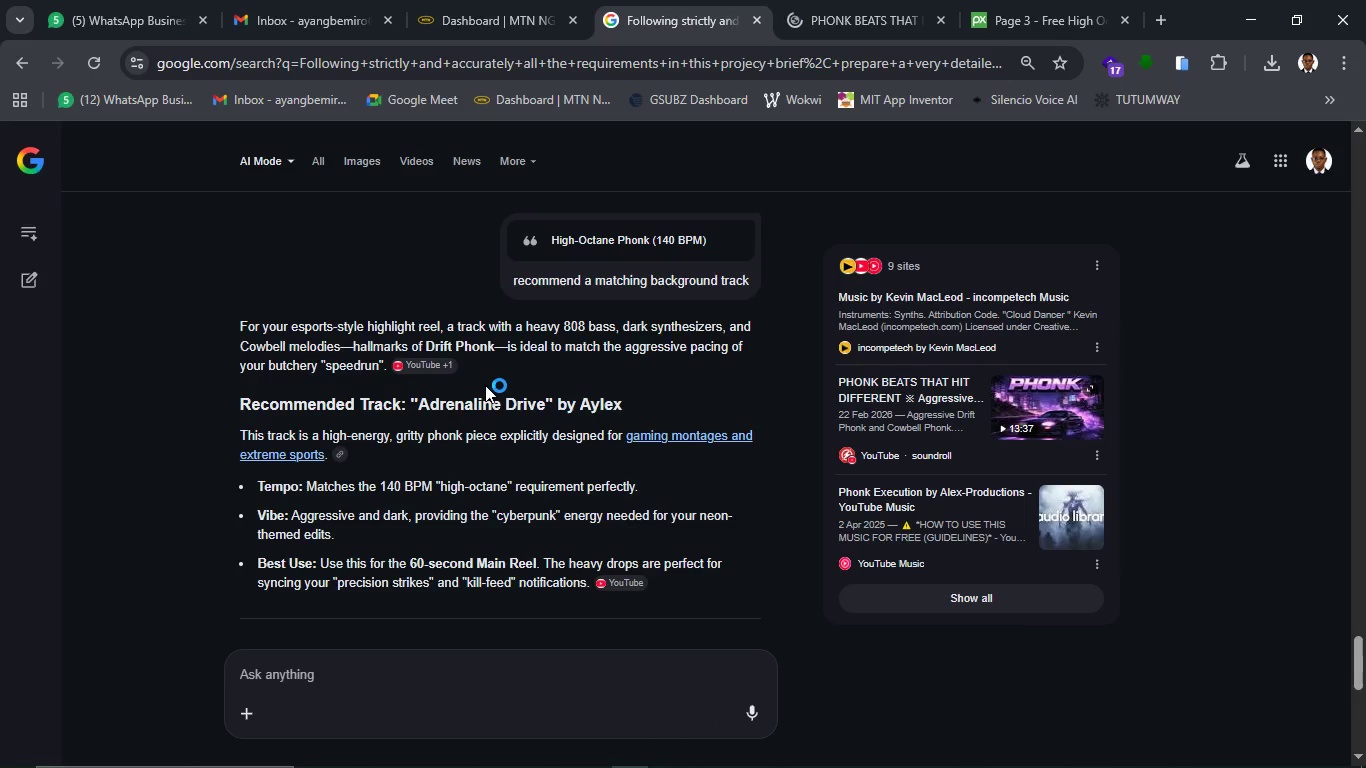 
left_click([812, 0])
 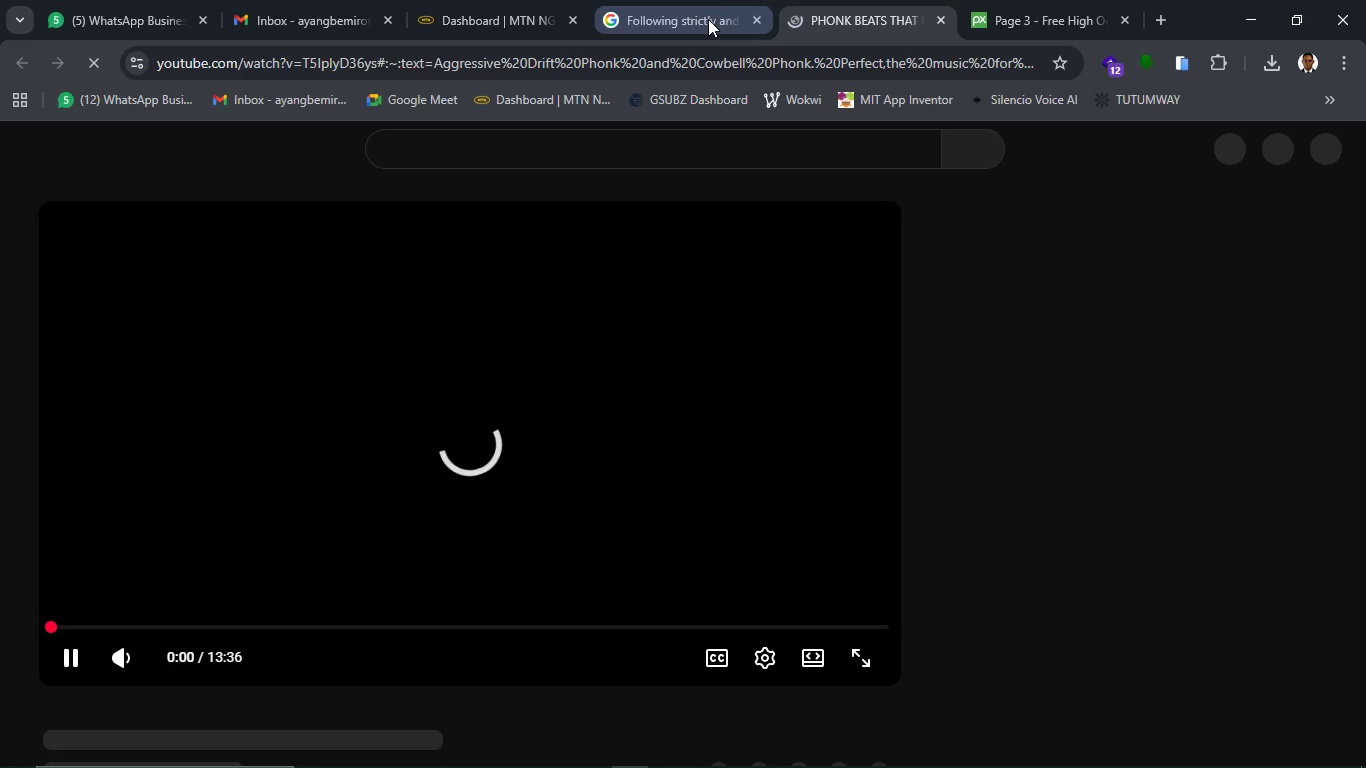 
mouse_move([740, 431])
 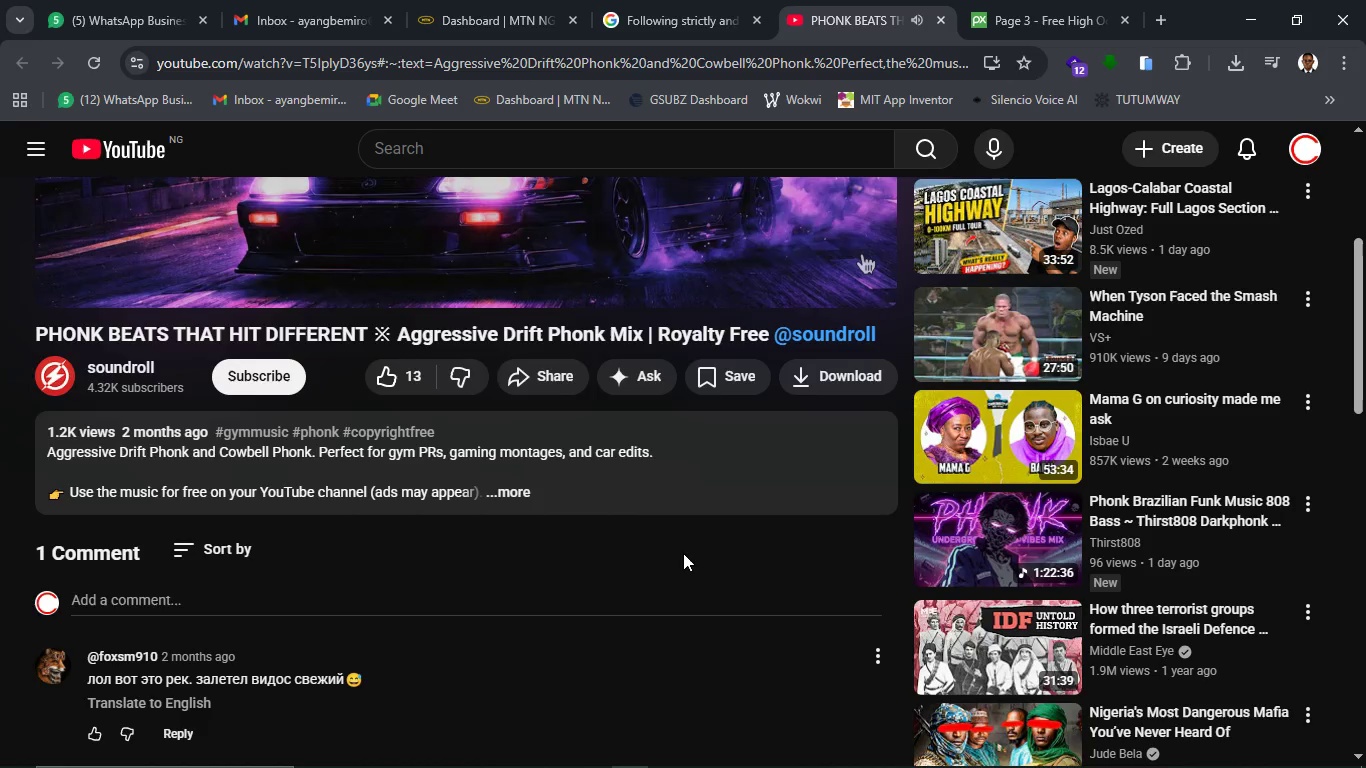 
scroll: coordinate [683, 553], scroll_direction: up, amount: 2.0
 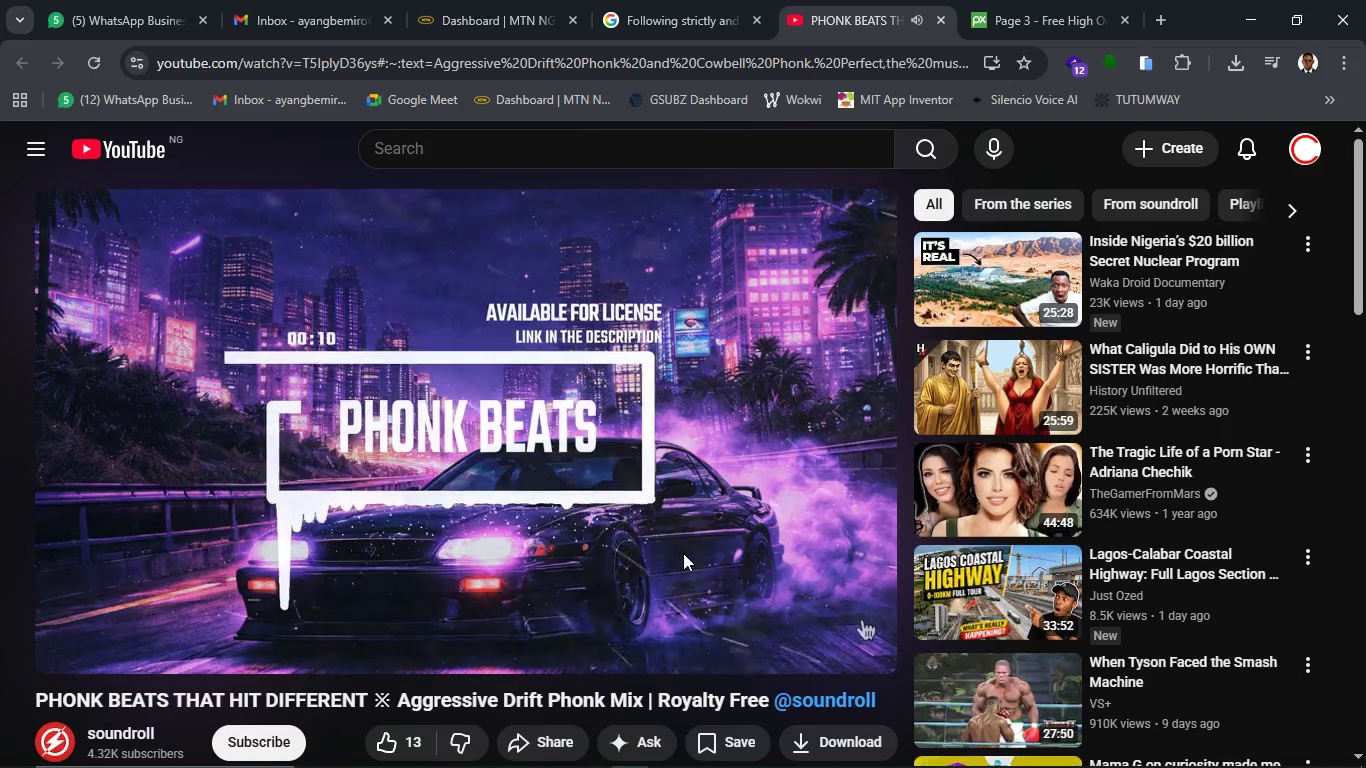 
scroll: coordinate [683, 553], scroll_direction: down, amount: 1.0
 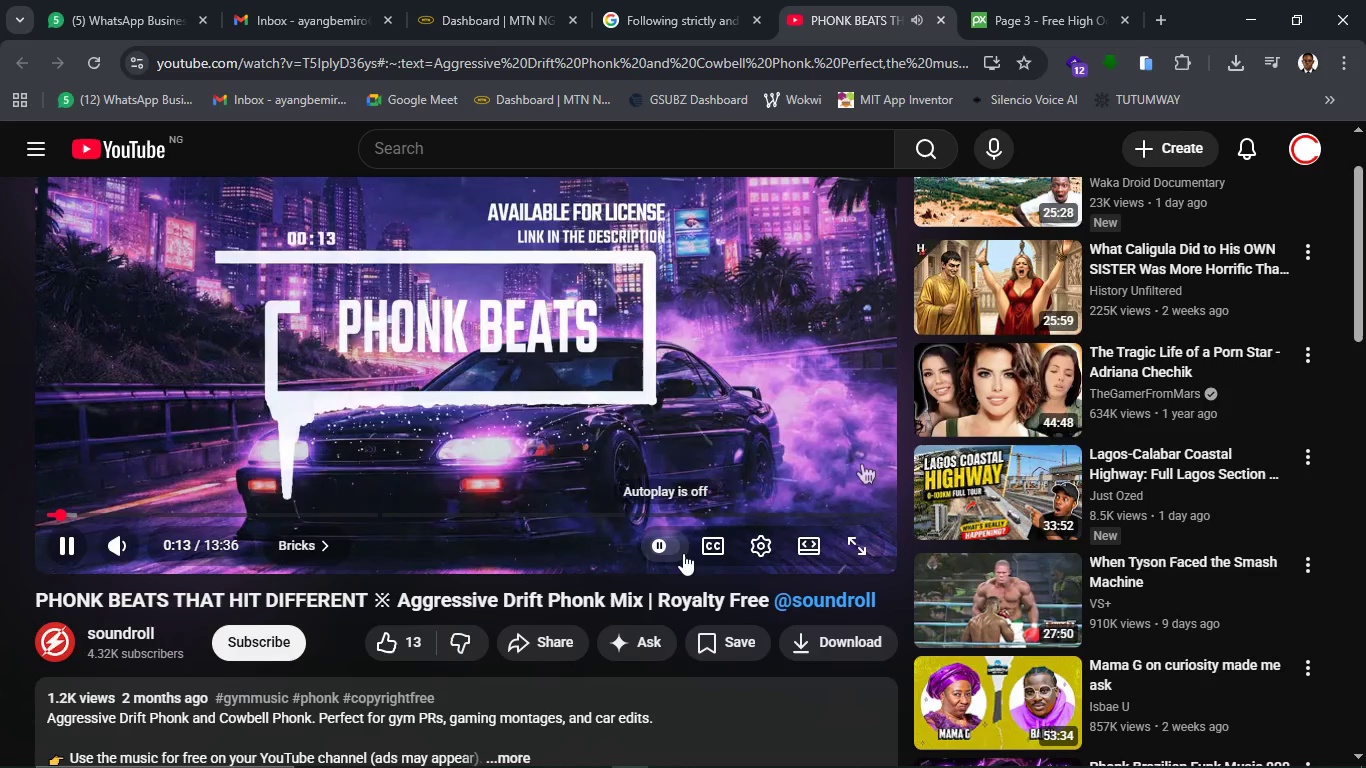 
mouse_move([713, 623])
 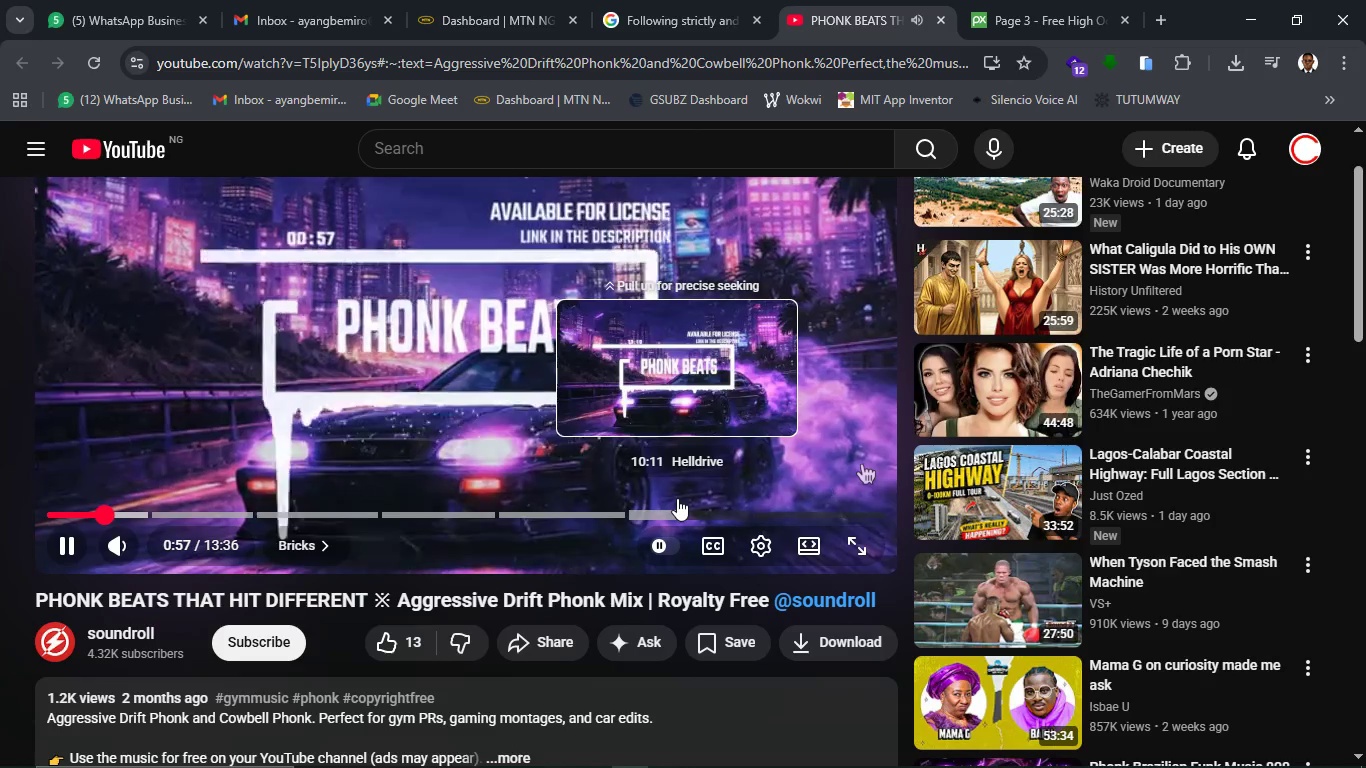 
wait(46.88)
 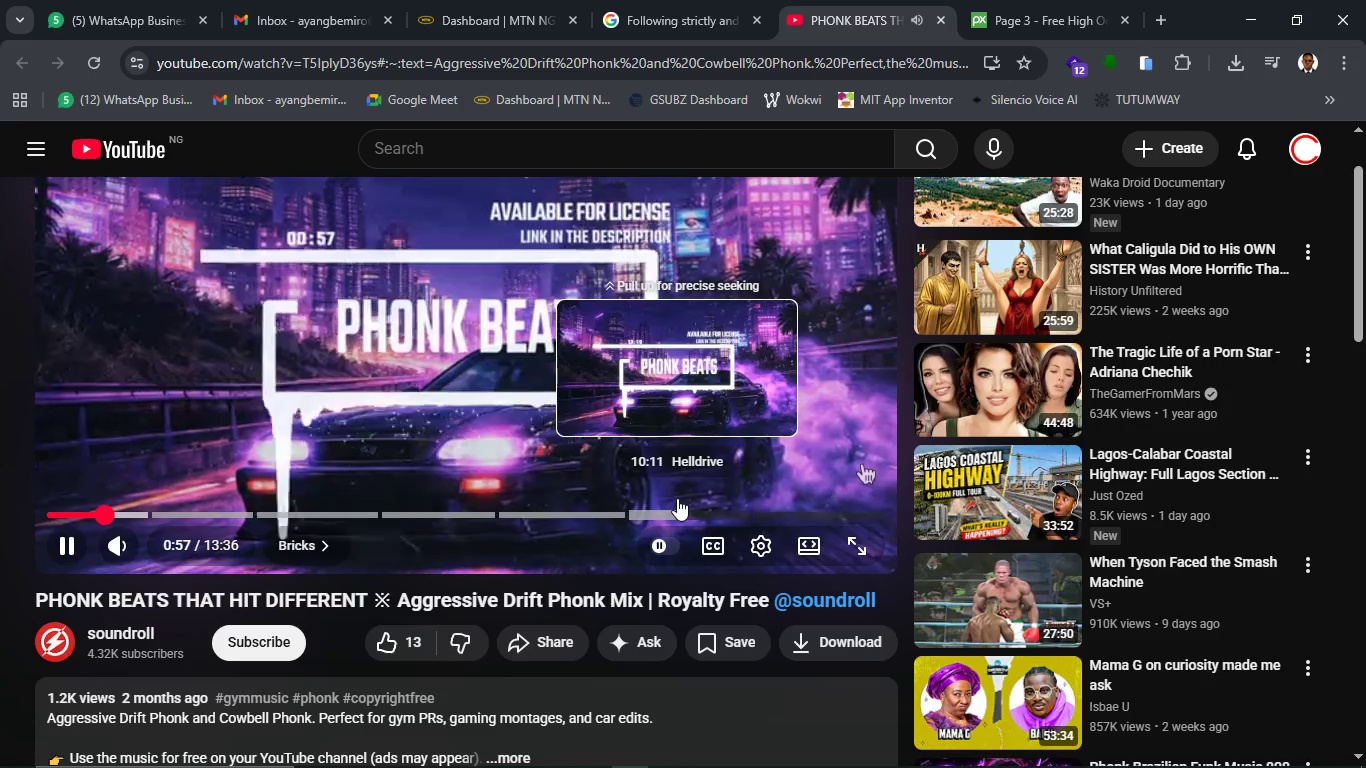 
scroll: coordinate [674, 543], scroll_direction: none, amount: 0.0
 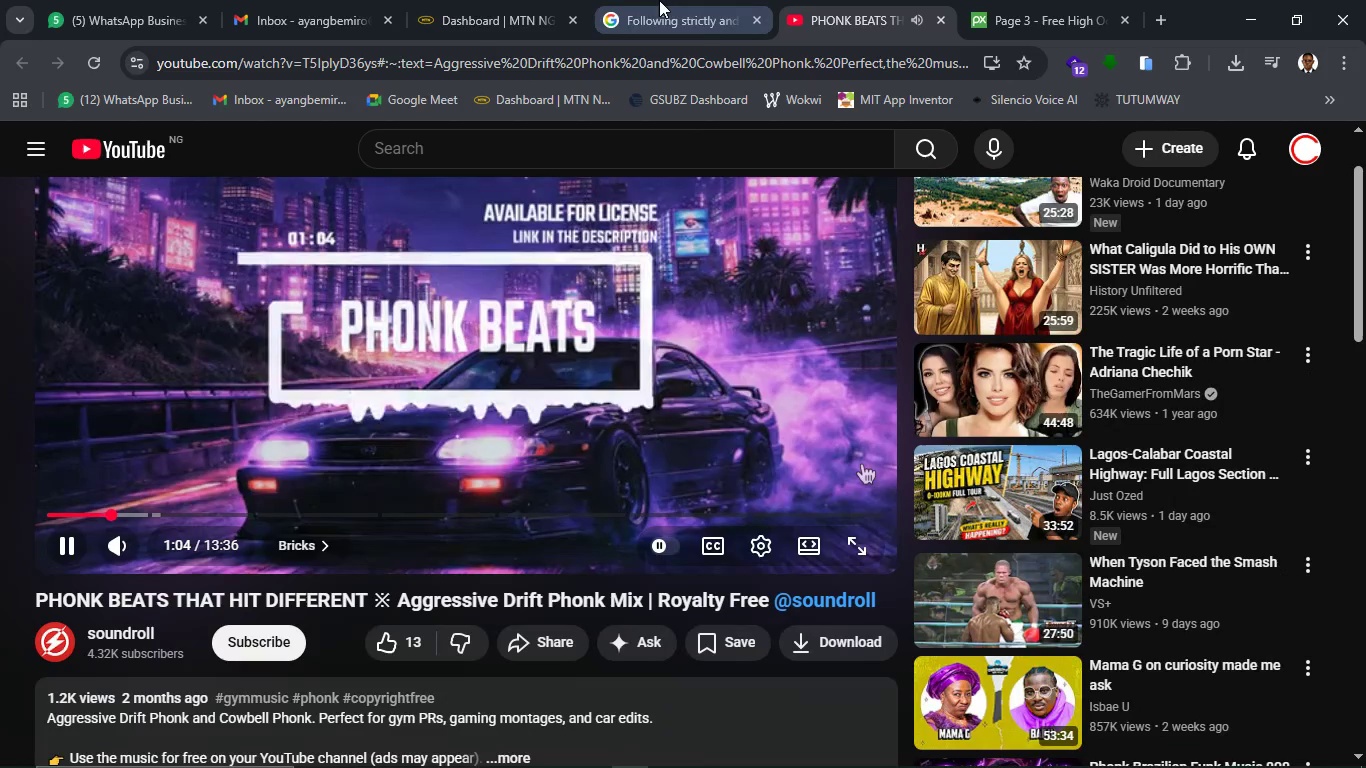 
left_click([659, 0])
 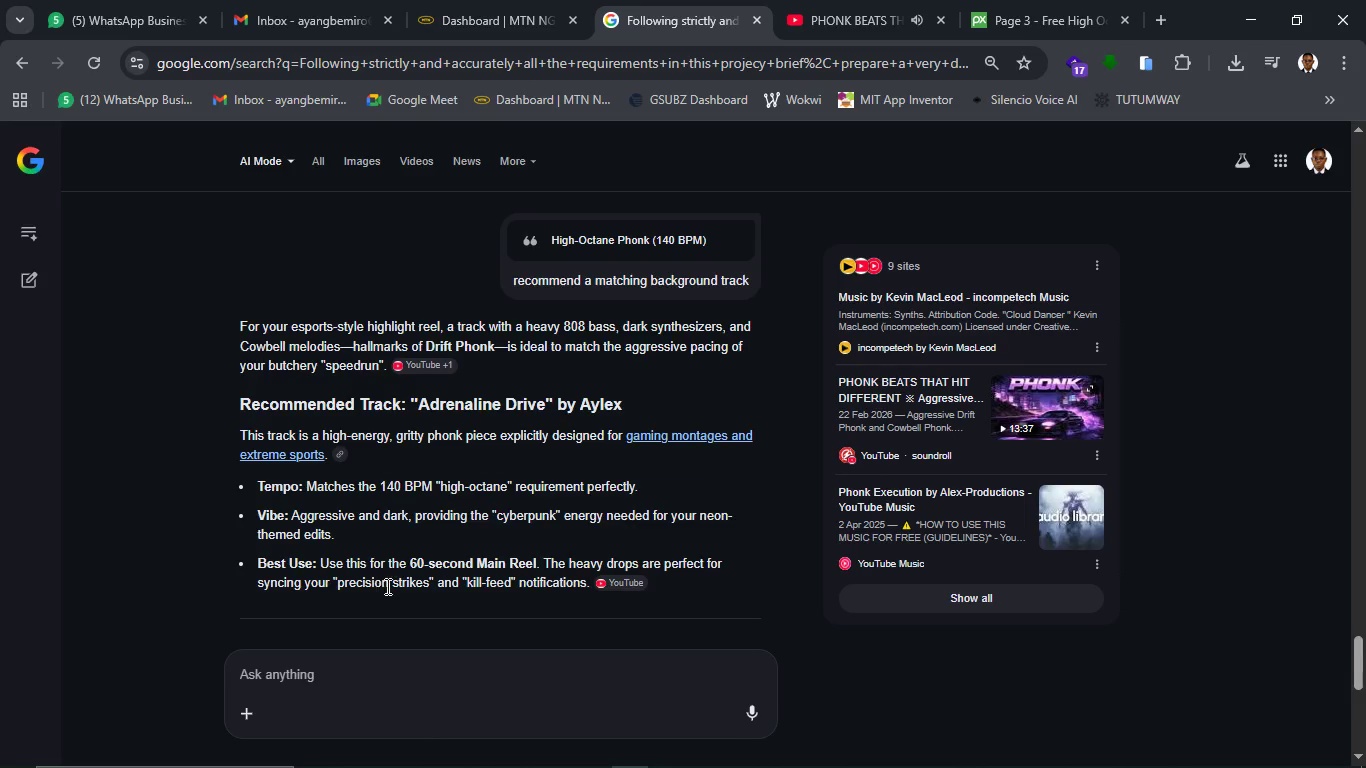 
wait(15.83)
 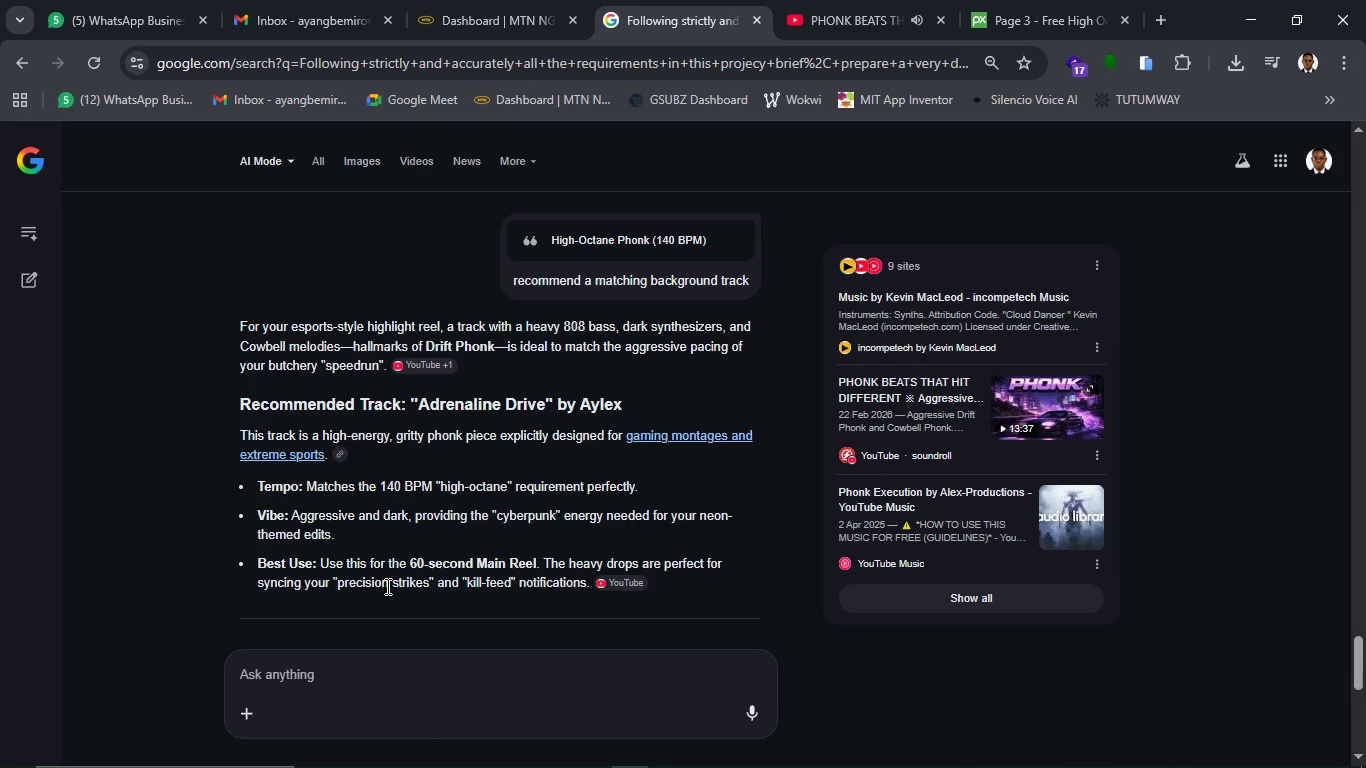 
right_click([625, 586])
 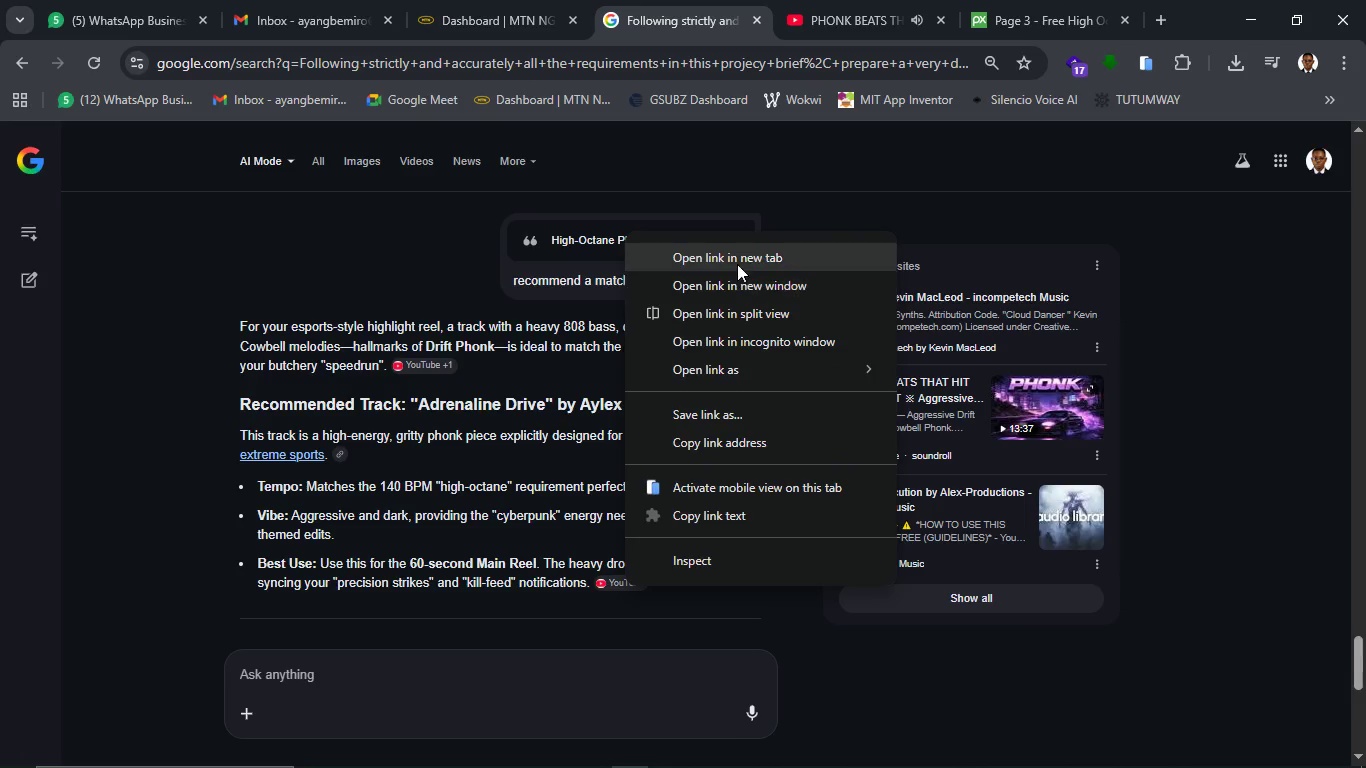 
left_click([737, 261])
 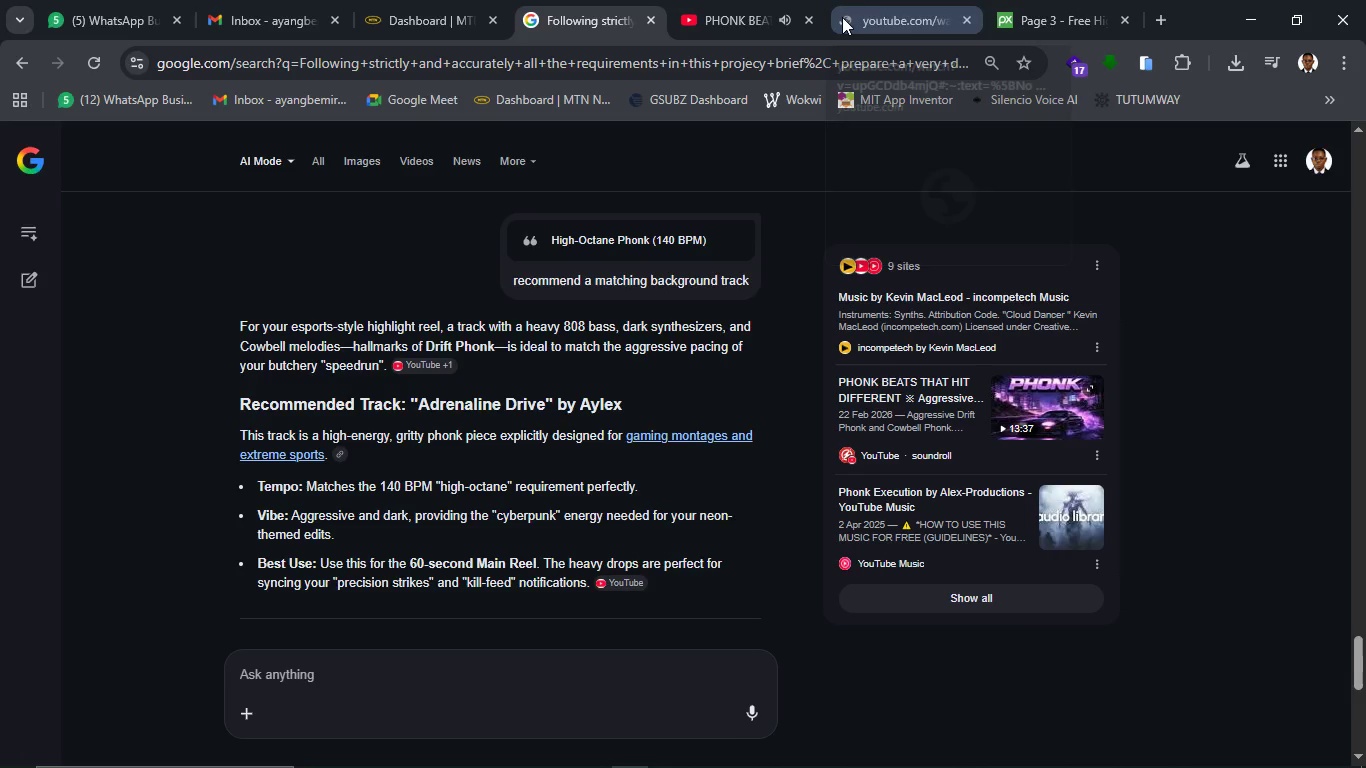 
left_click([811, 11])
 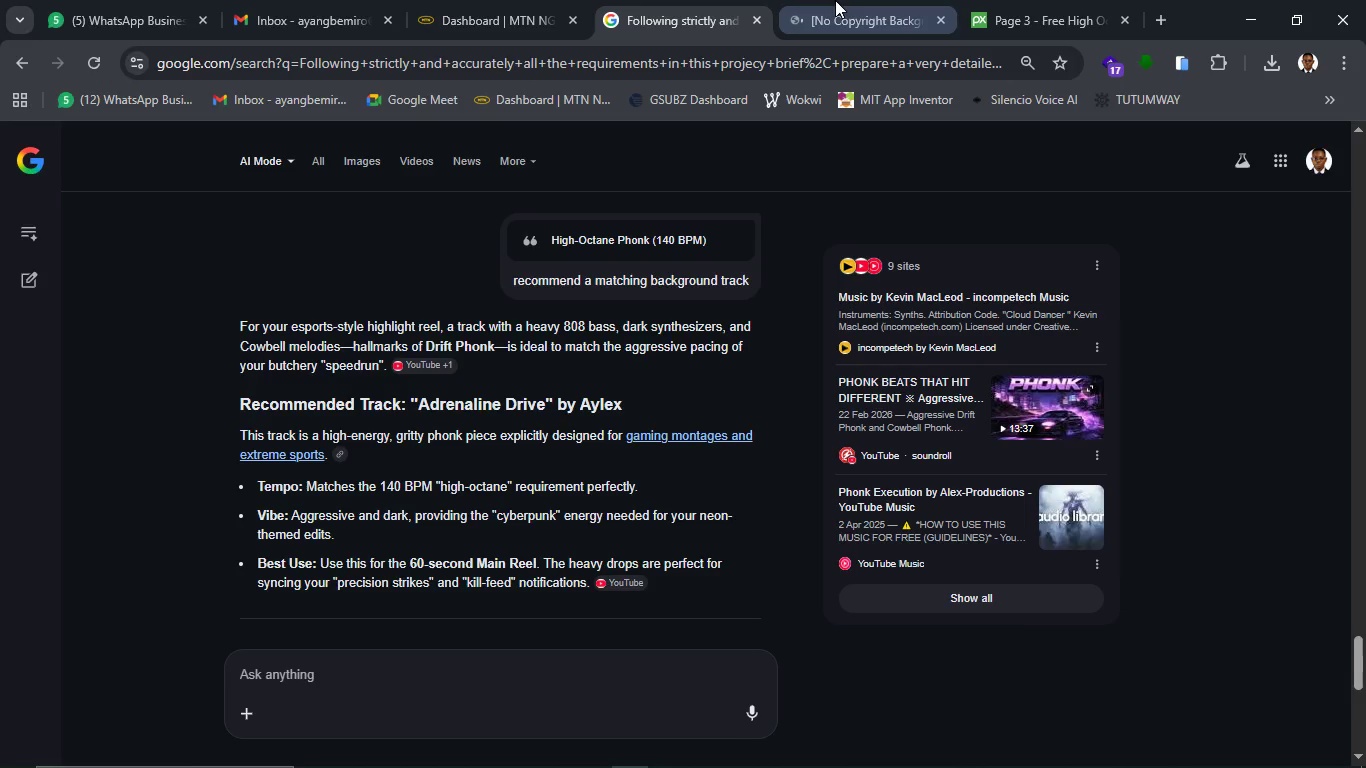 
left_click([835, 0])
 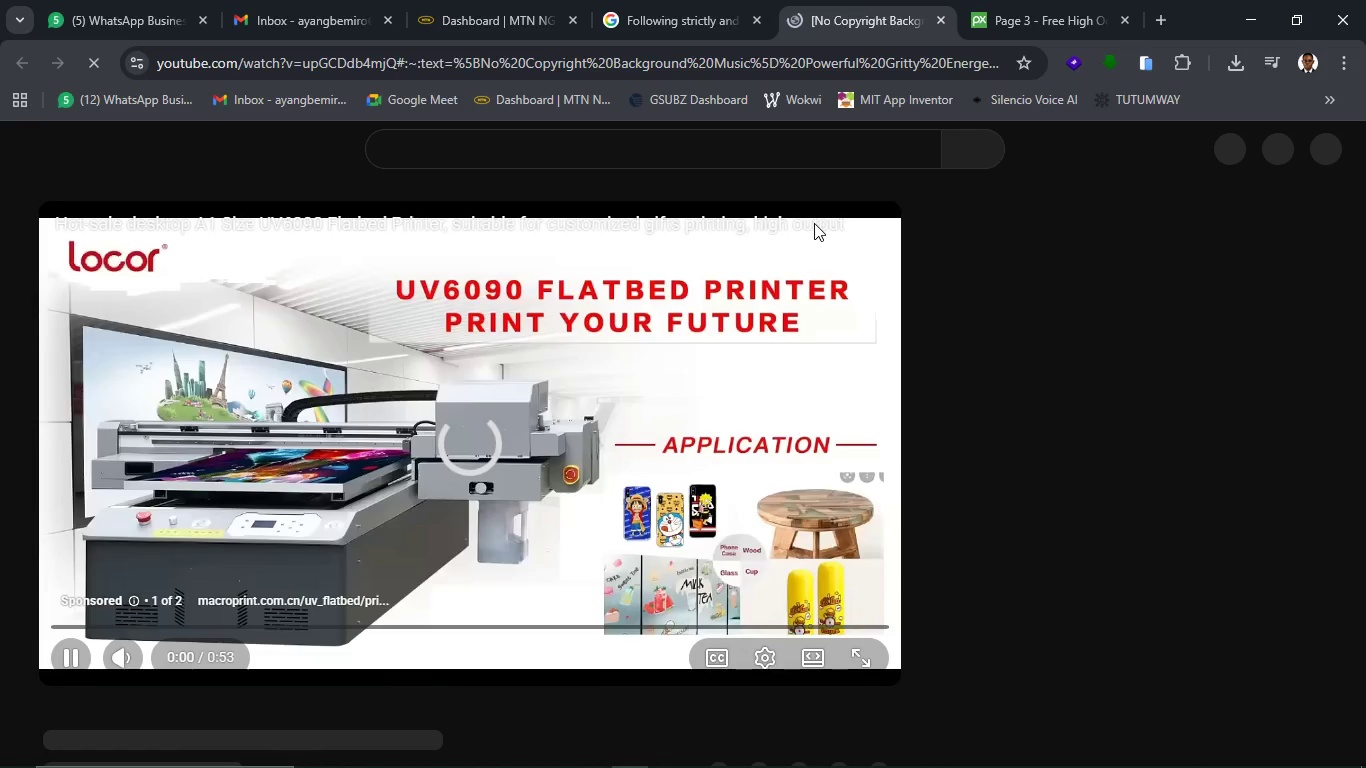 
wait(6.72)
 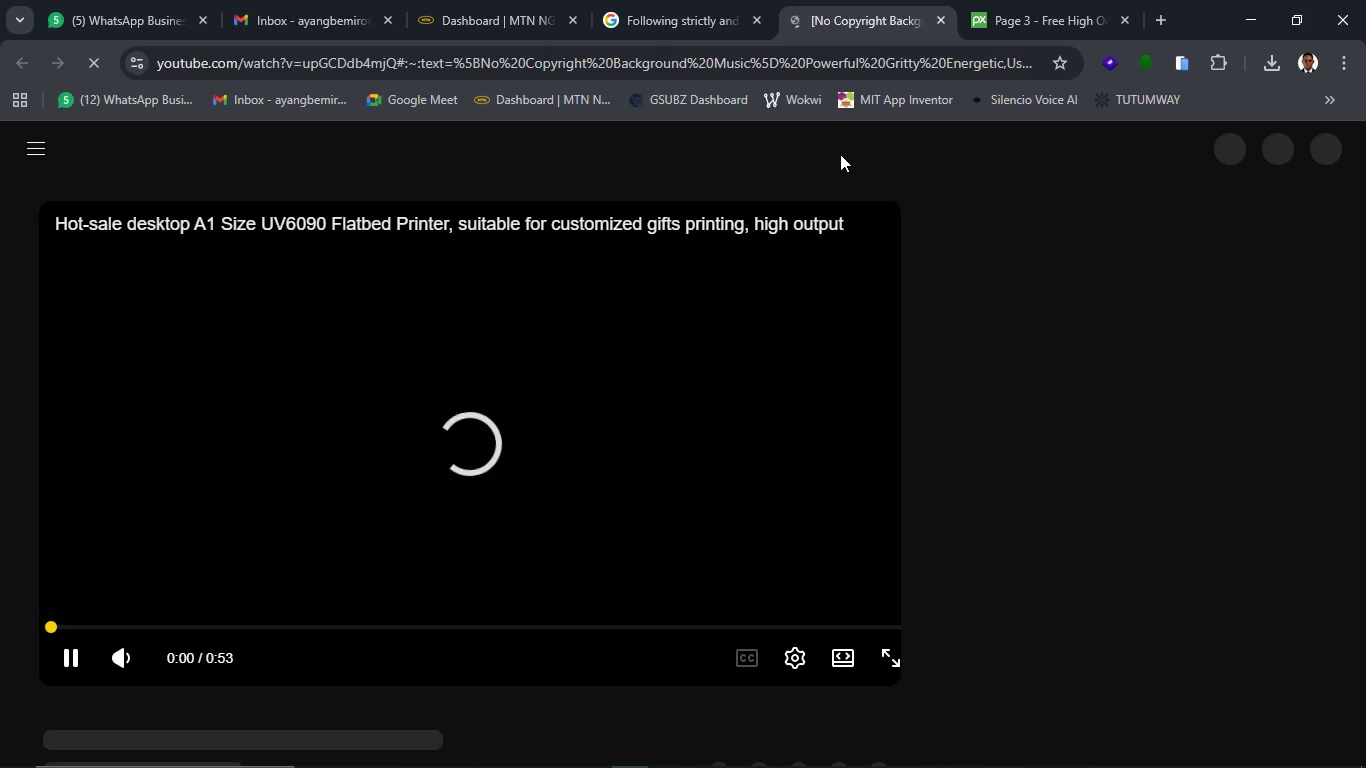 
mouse_move([826, 579])
 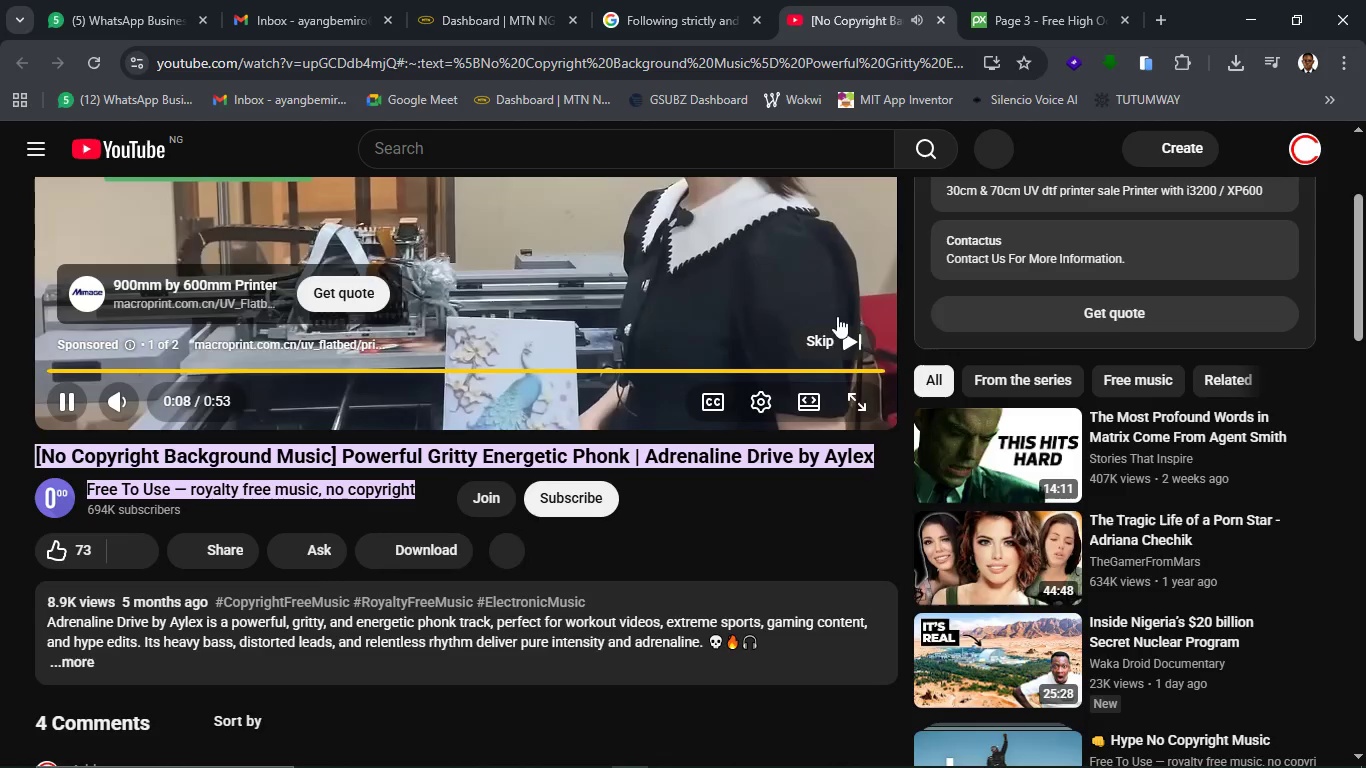 
left_click([842, 341])
 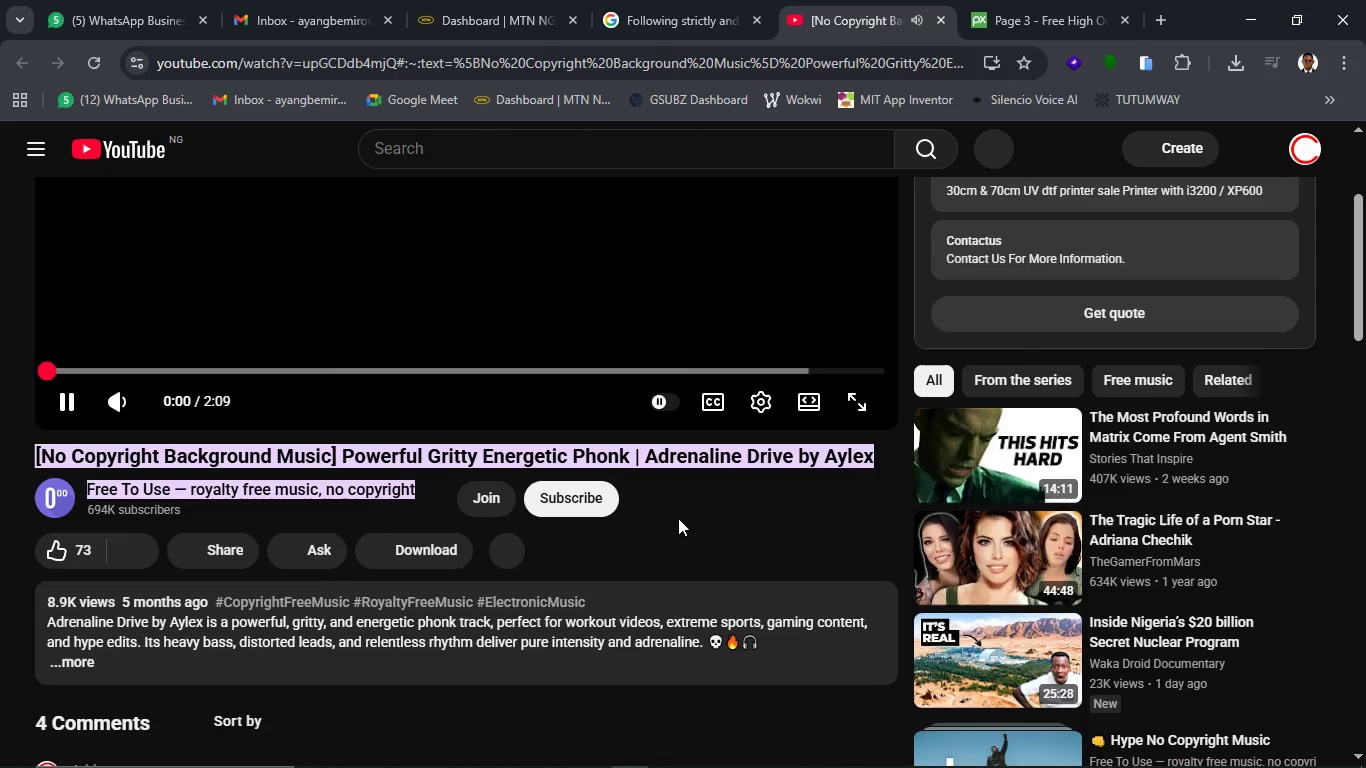 
scroll: coordinate [678, 518], scroll_direction: up, amount: 2.0
 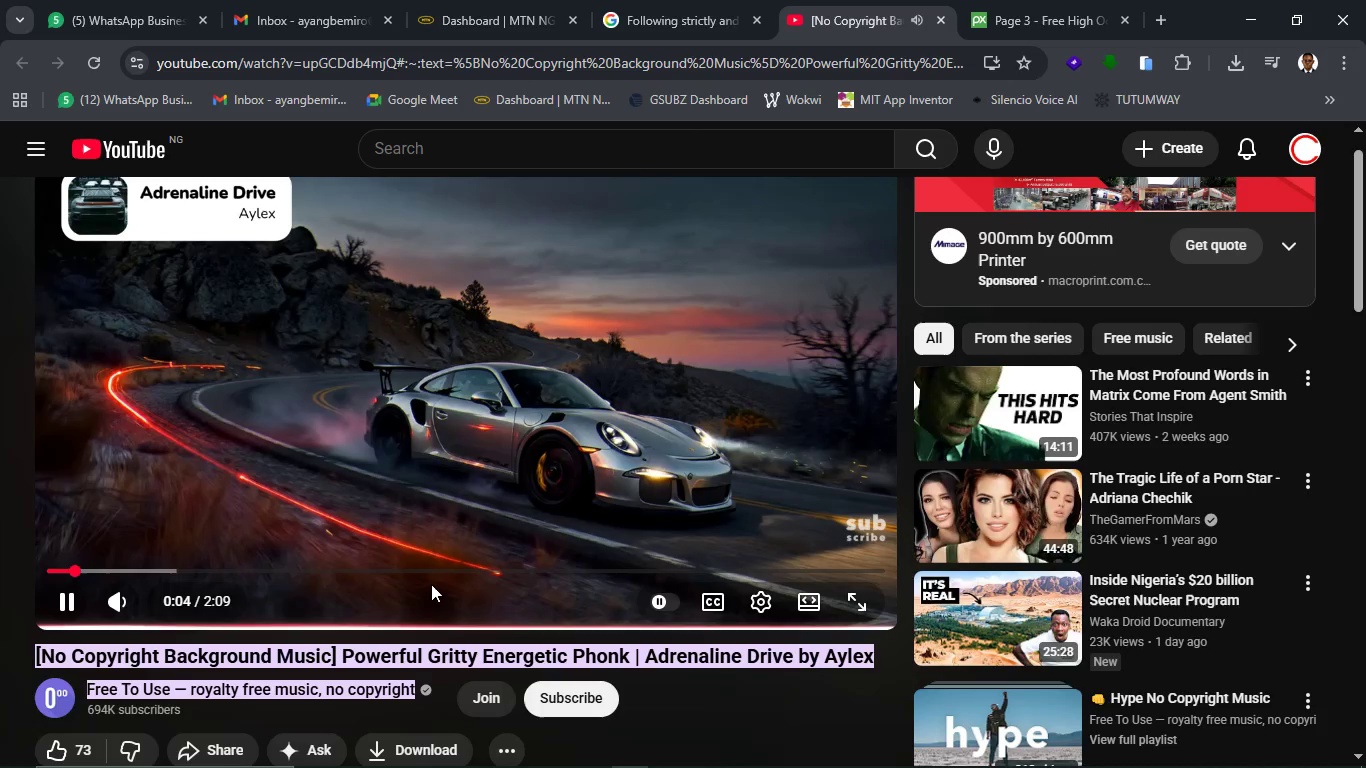 
wait(6.85)
 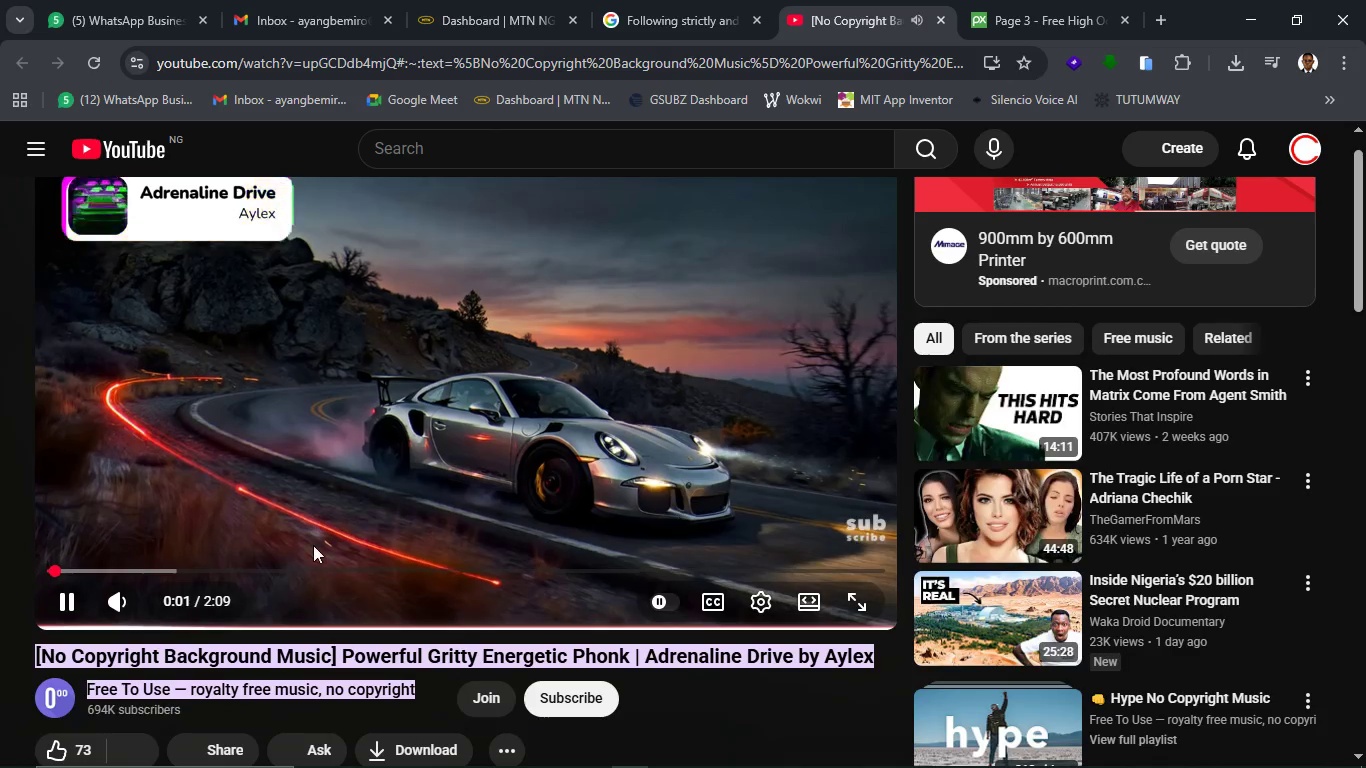 
scroll: coordinate [431, 587], scroll_direction: down, amount: 1.0
 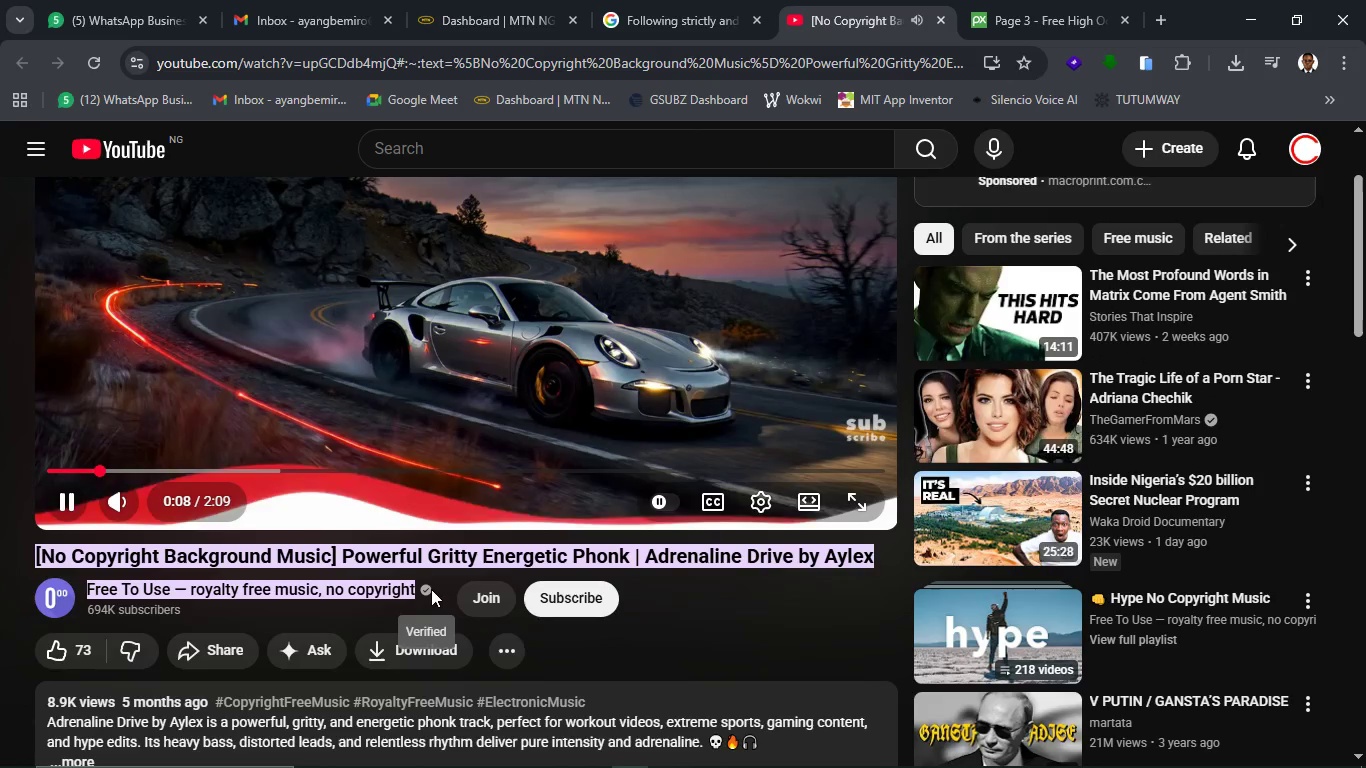 
scroll: coordinate [431, 589], scroll_direction: up, amount: 1.0
 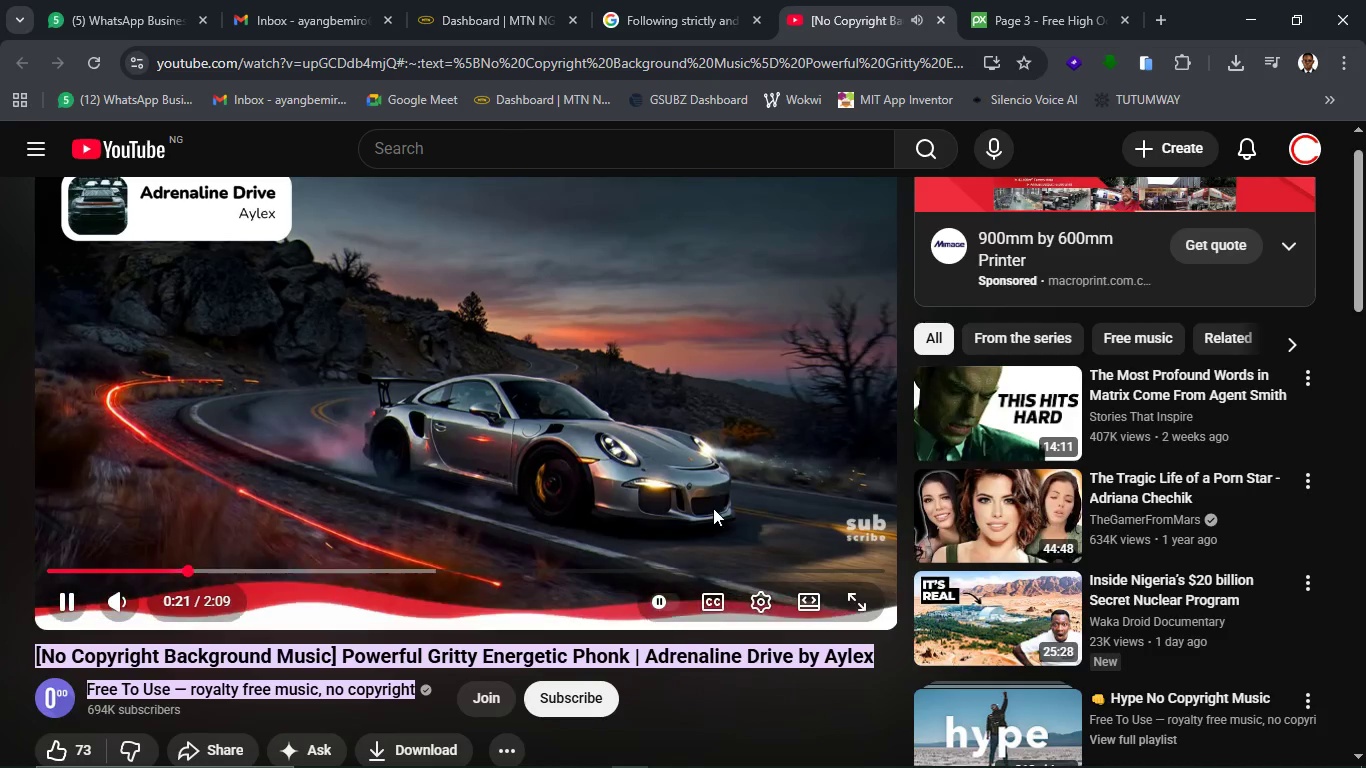 
wait(17.38)
 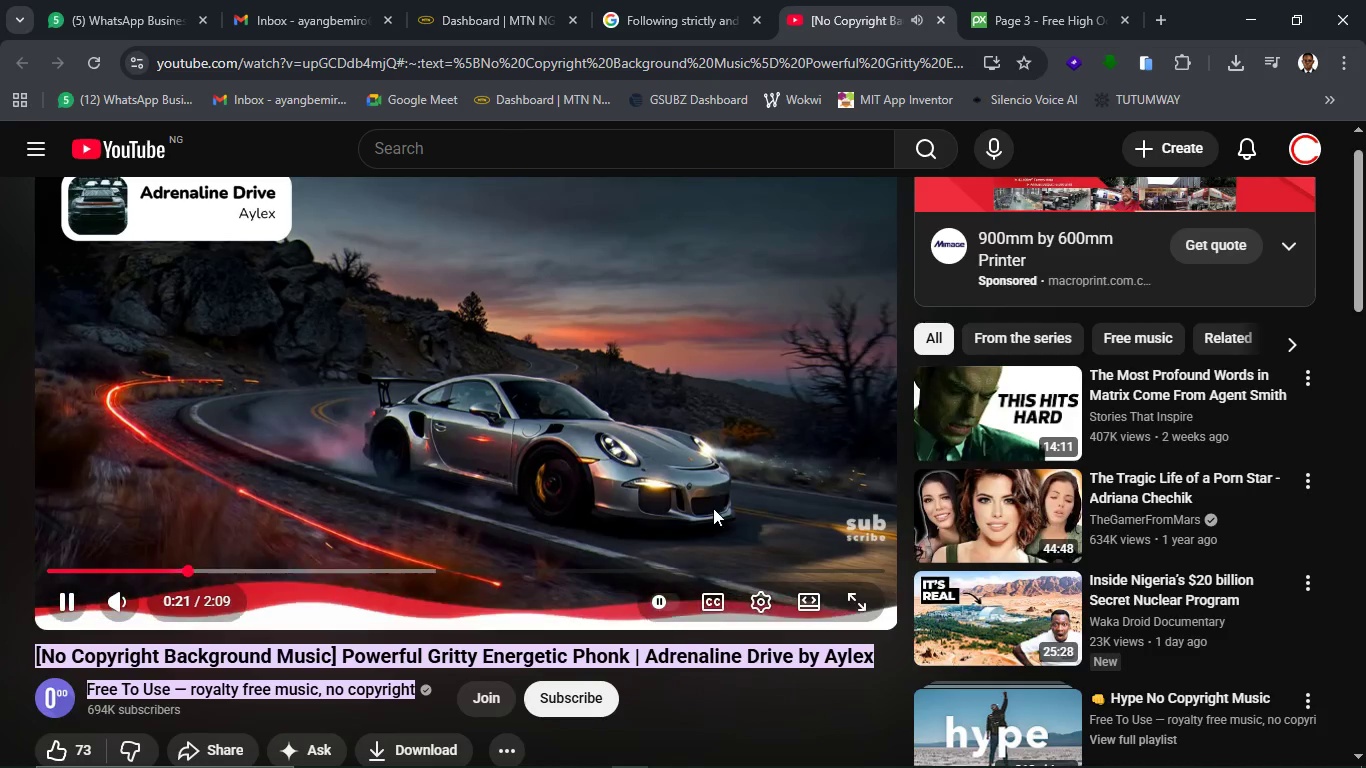 
scroll: coordinate [776, 604], scroll_direction: up, amount: 2.0
 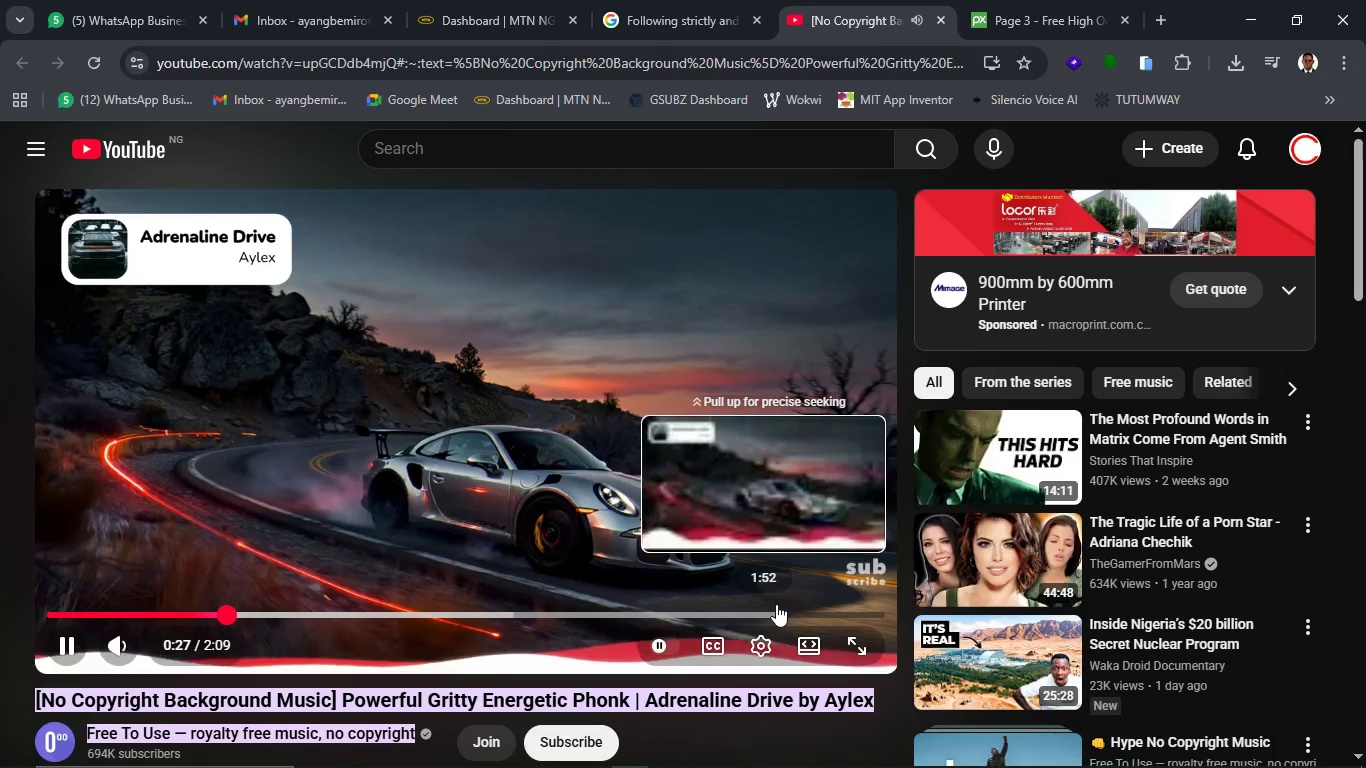 
left_click([766, 635])
 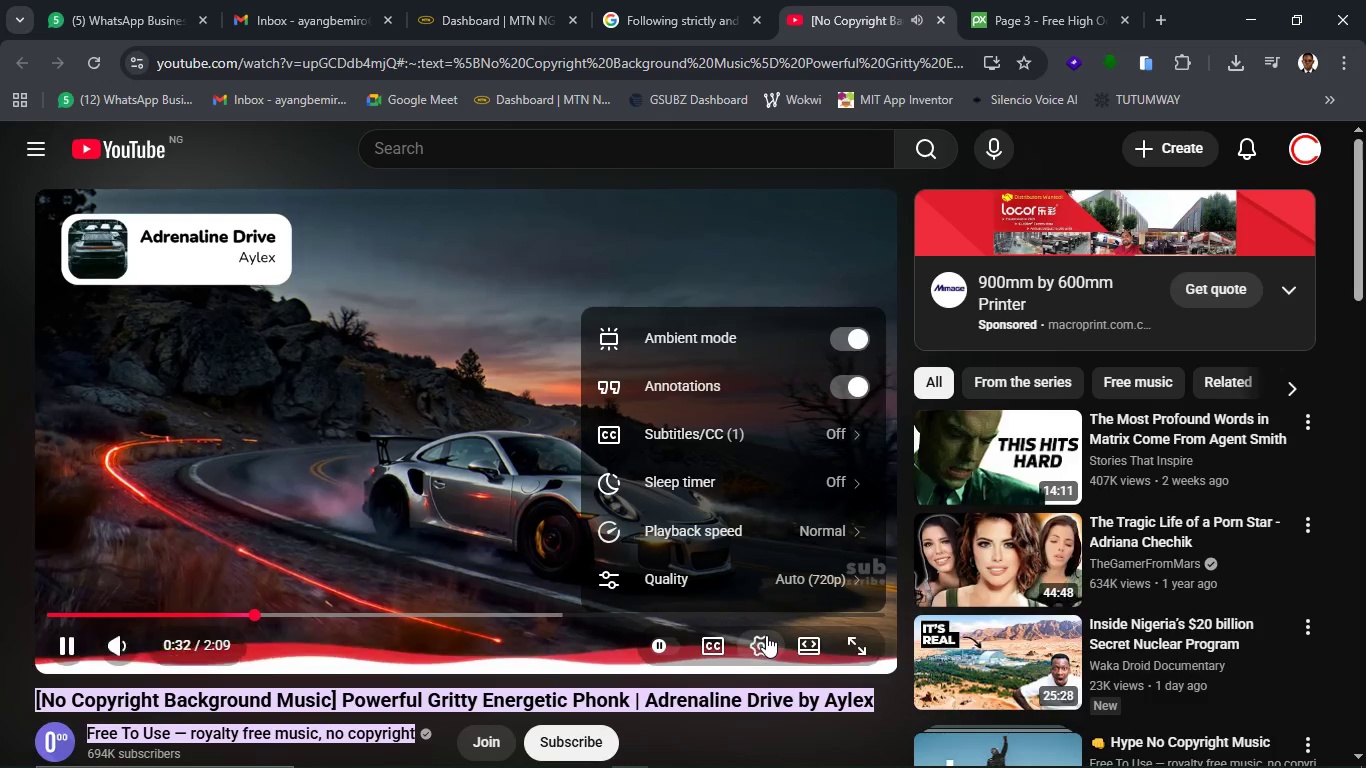 
wait(5.12)
 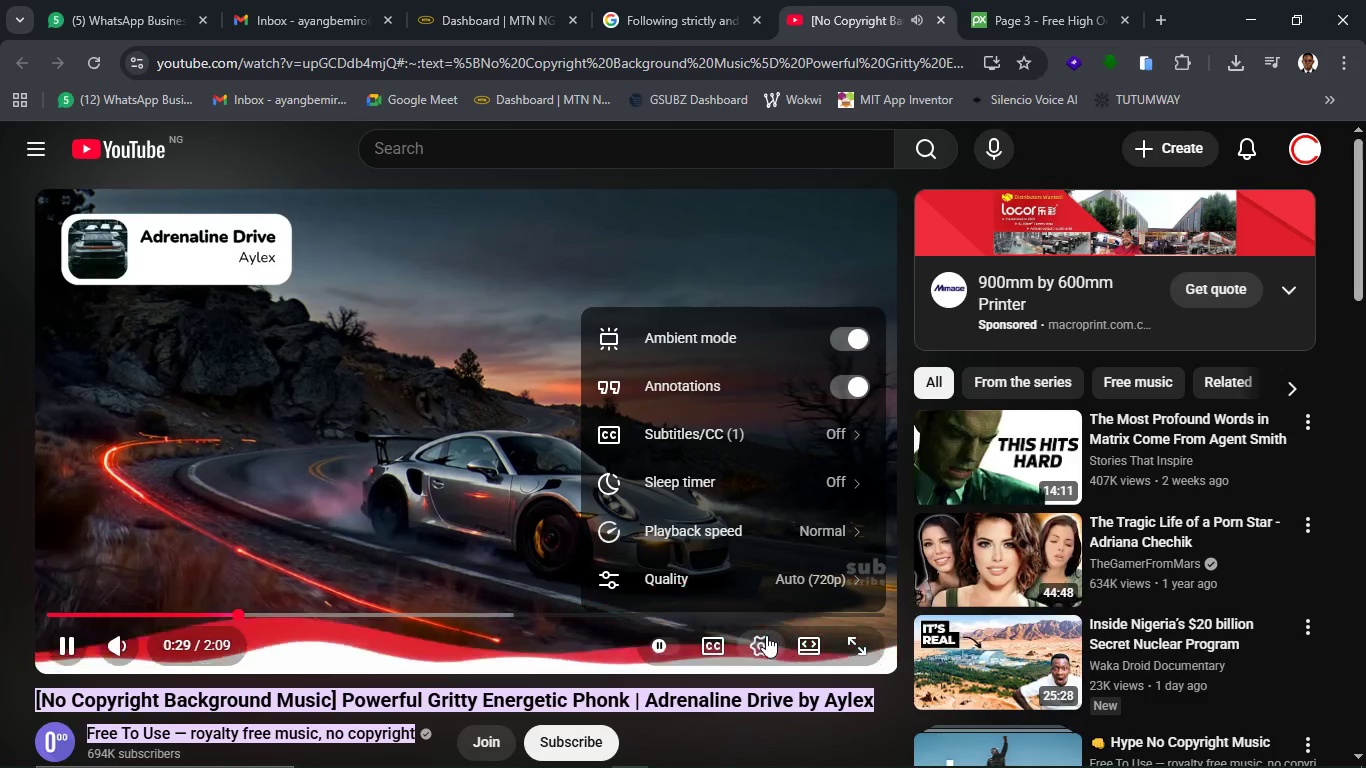 
left_click([766, 635])
 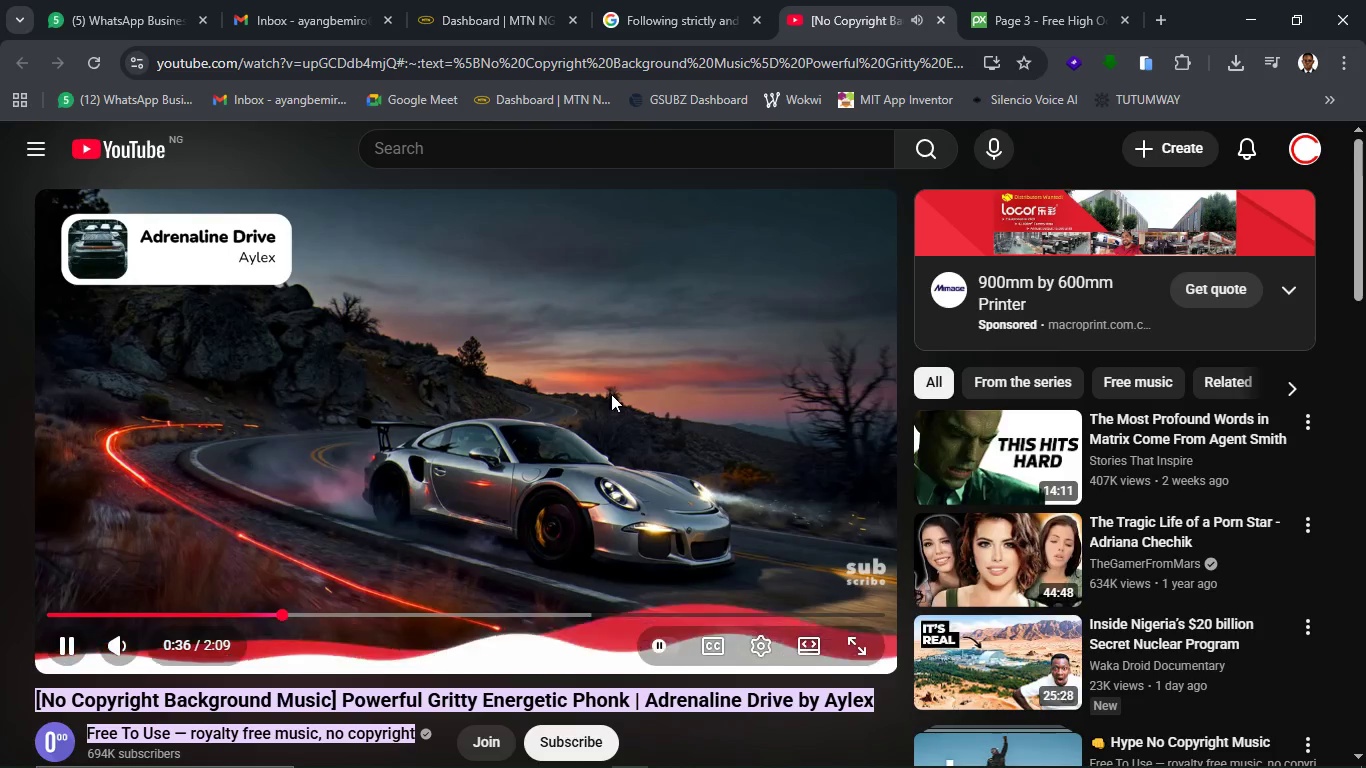 
scroll: coordinate [608, 460], scroll_direction: up, amount: 3.0
 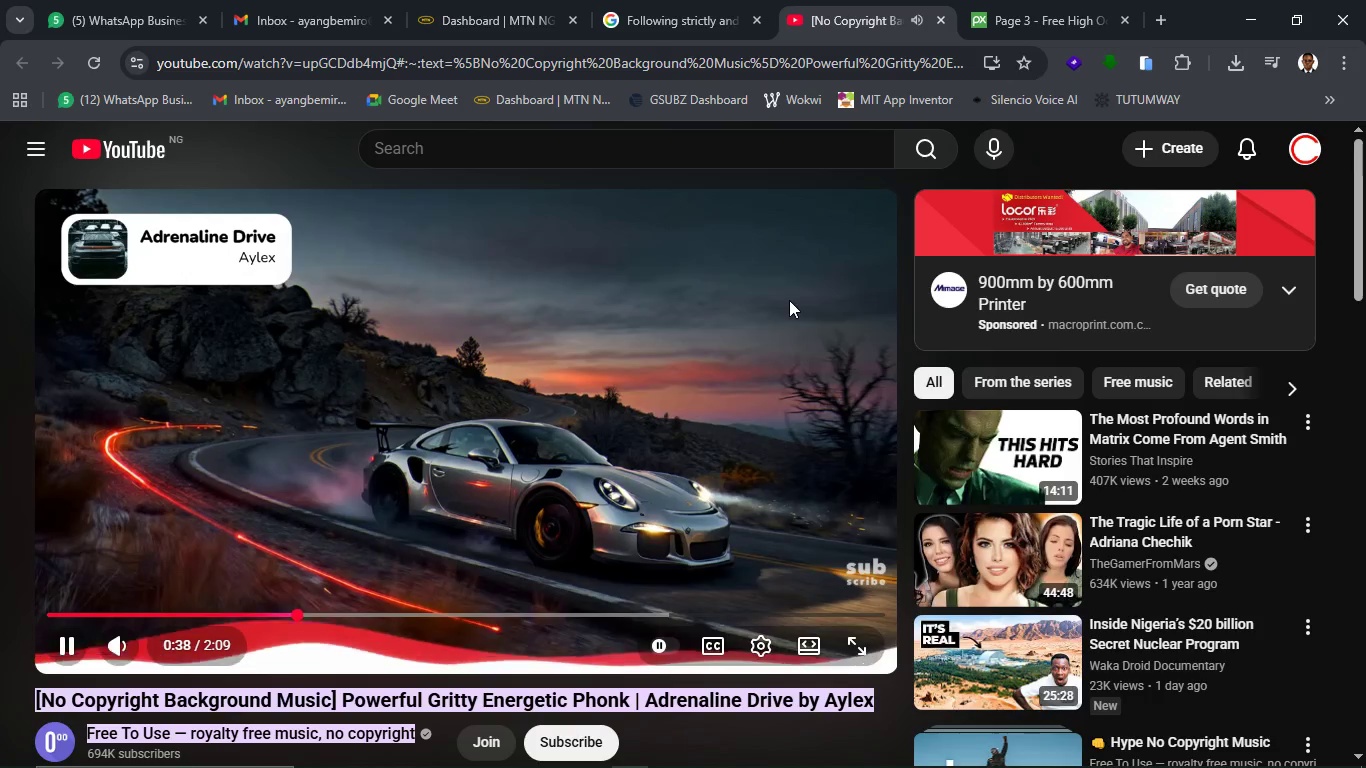 
scroll: coordinate [697, 437], scroll_direction: down, amount: 3.0
 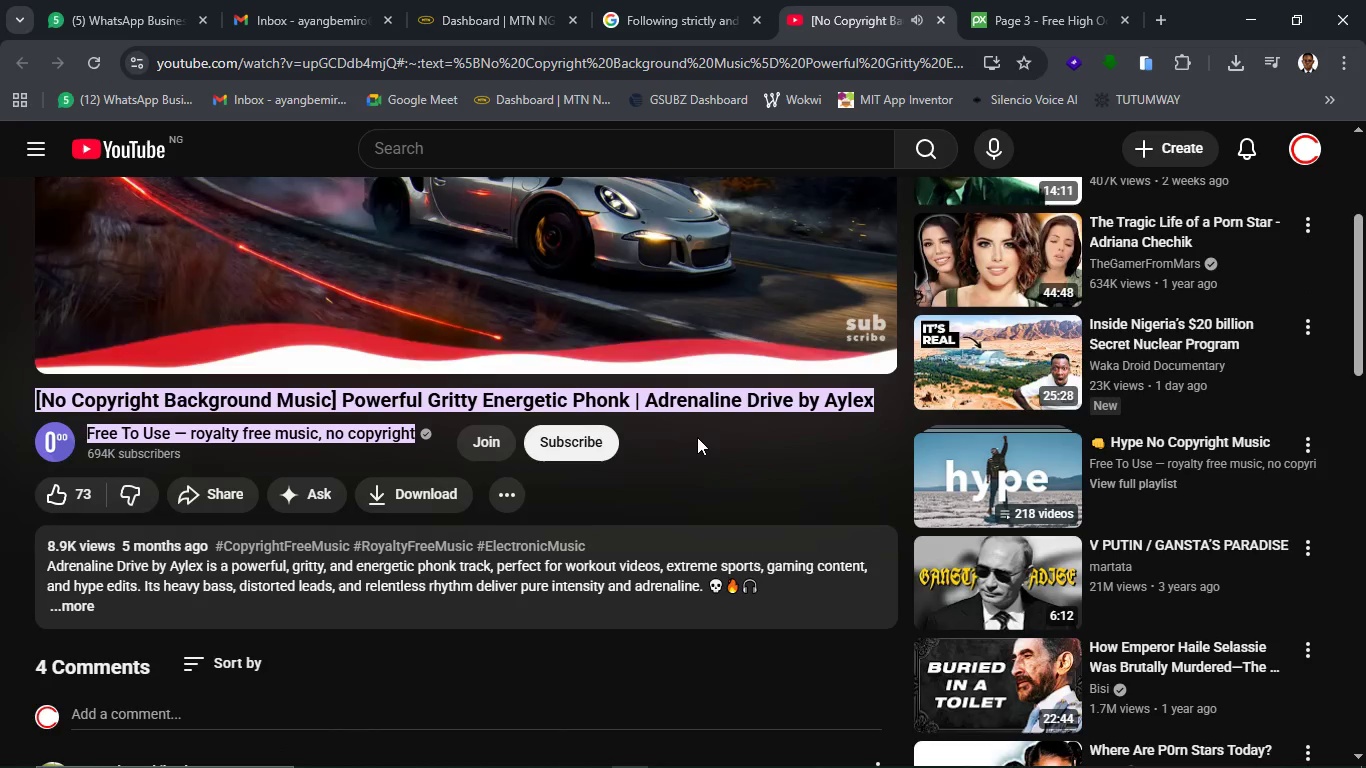 
scroll: coordinate [697, 437], scroll_direction: up, amount: 3.0
 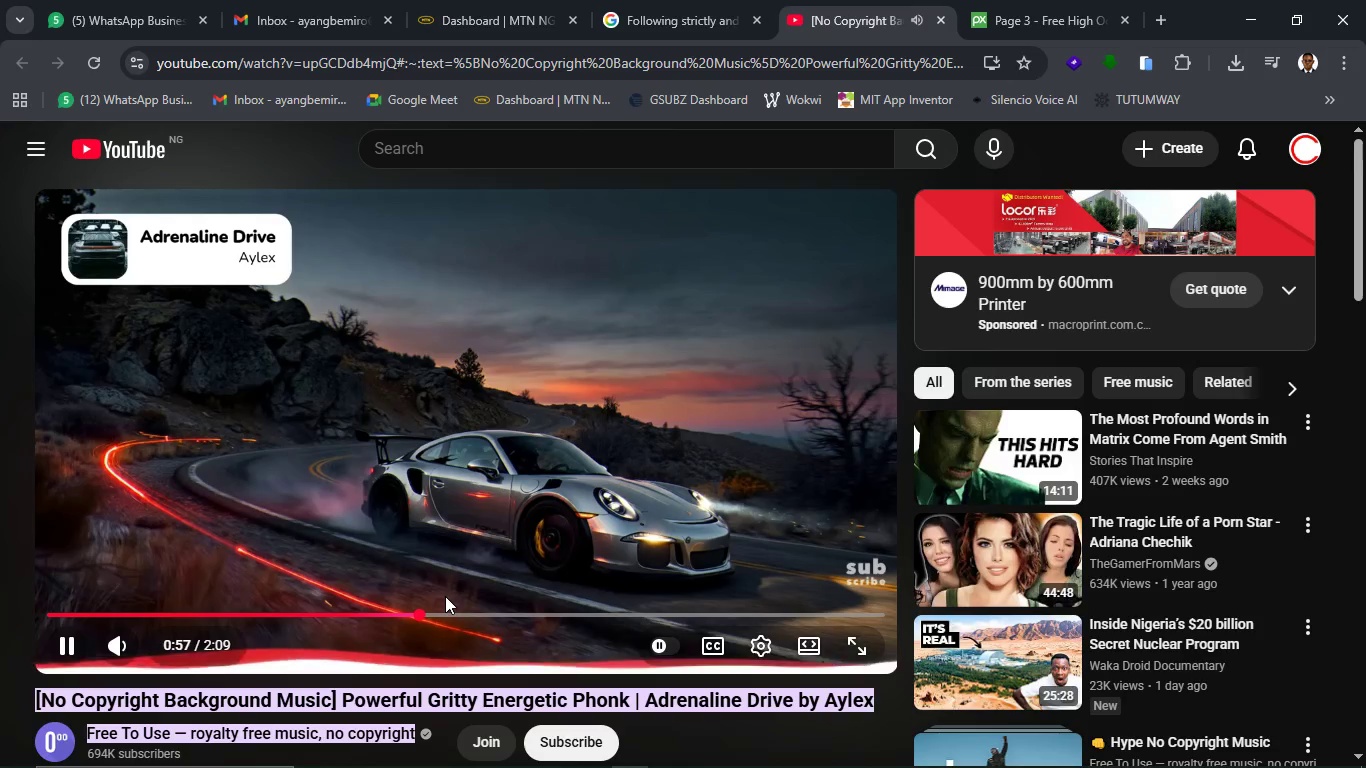 
wait(17.36)
 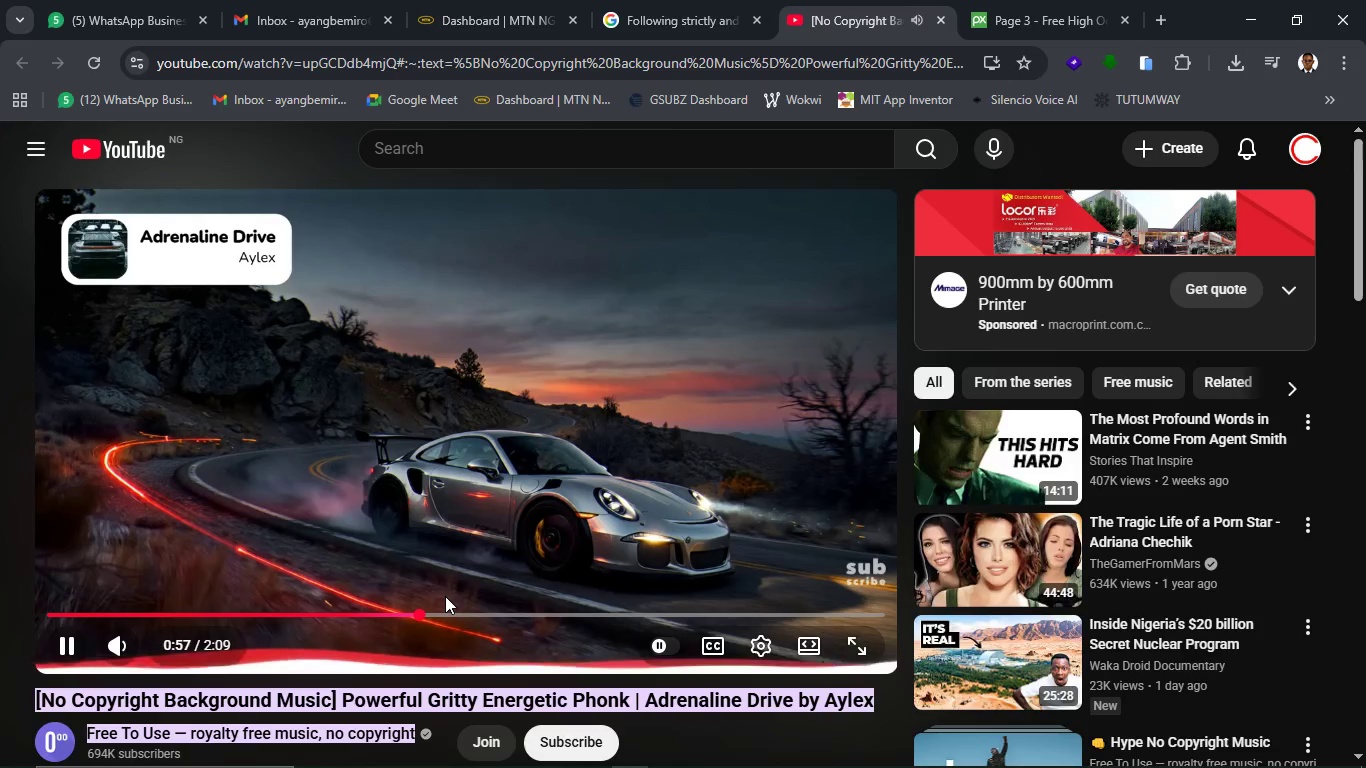 
mouse_move([839, 638])
 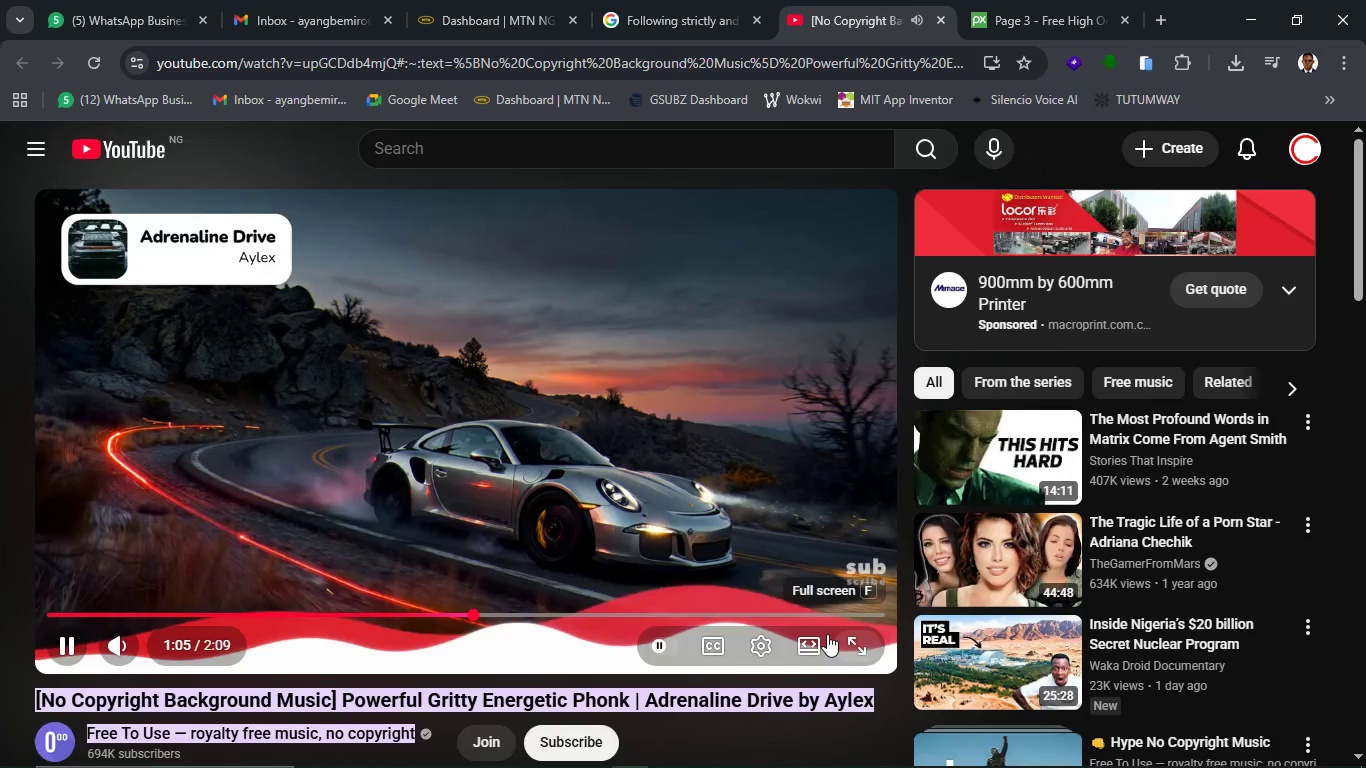 
scroll: coordinate [775, 611], scroll_direction: down, amount: 2.0
 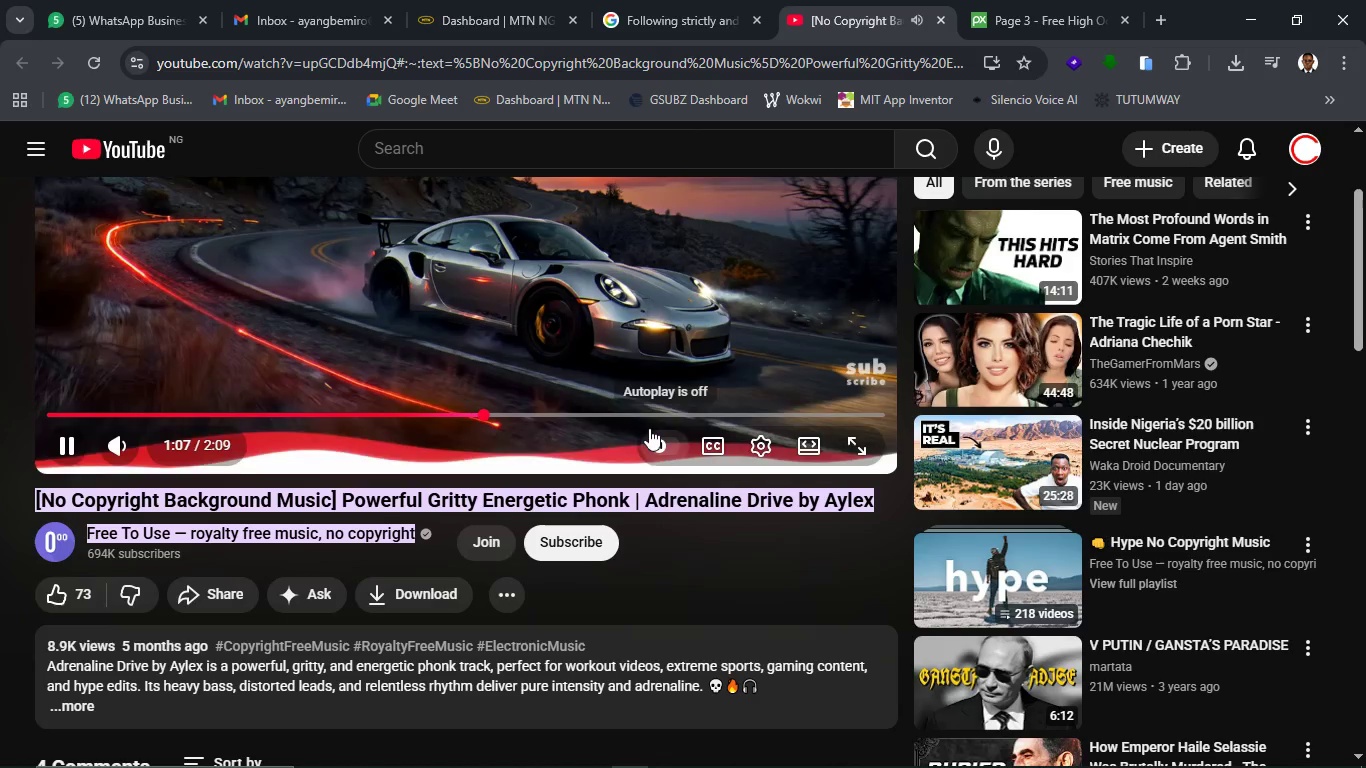 
left_click([649, 444])
 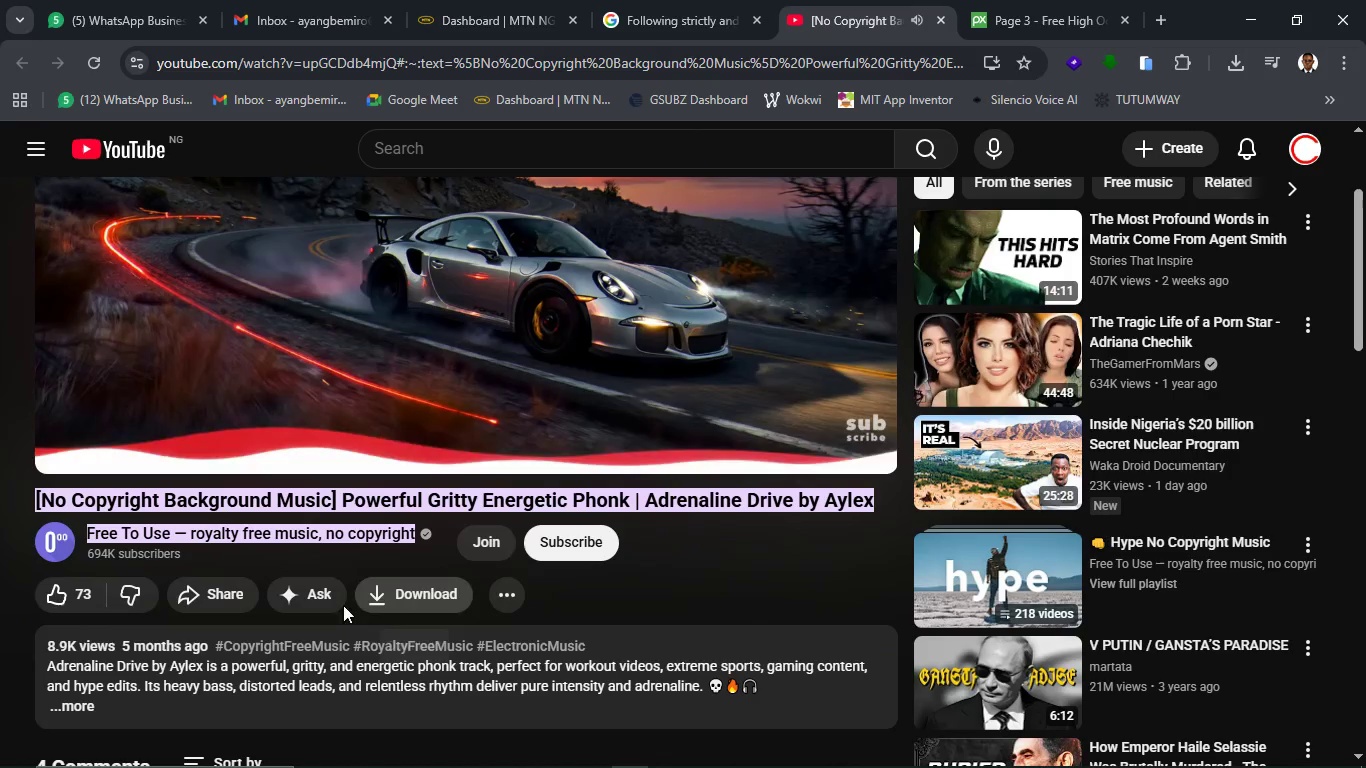 
left_click([244, 597])
 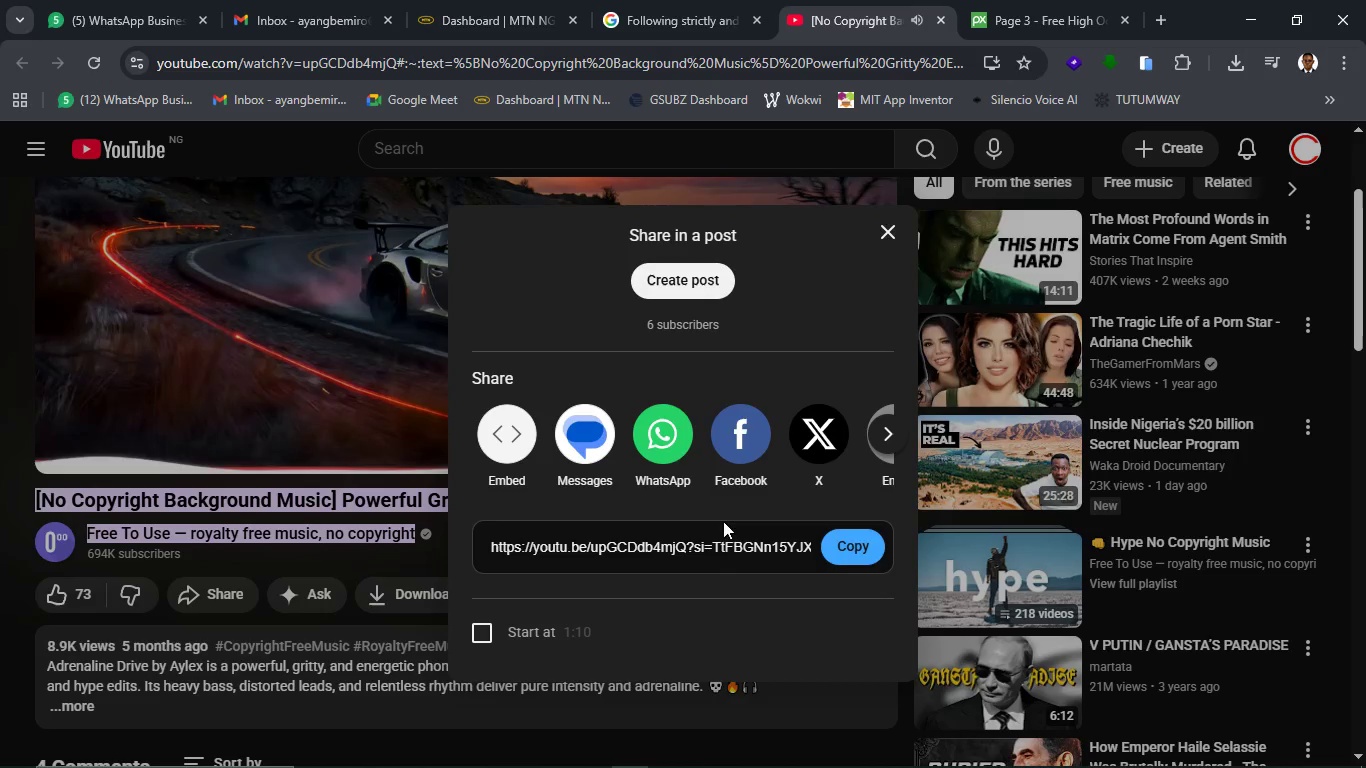 
left_click([854, 559])
 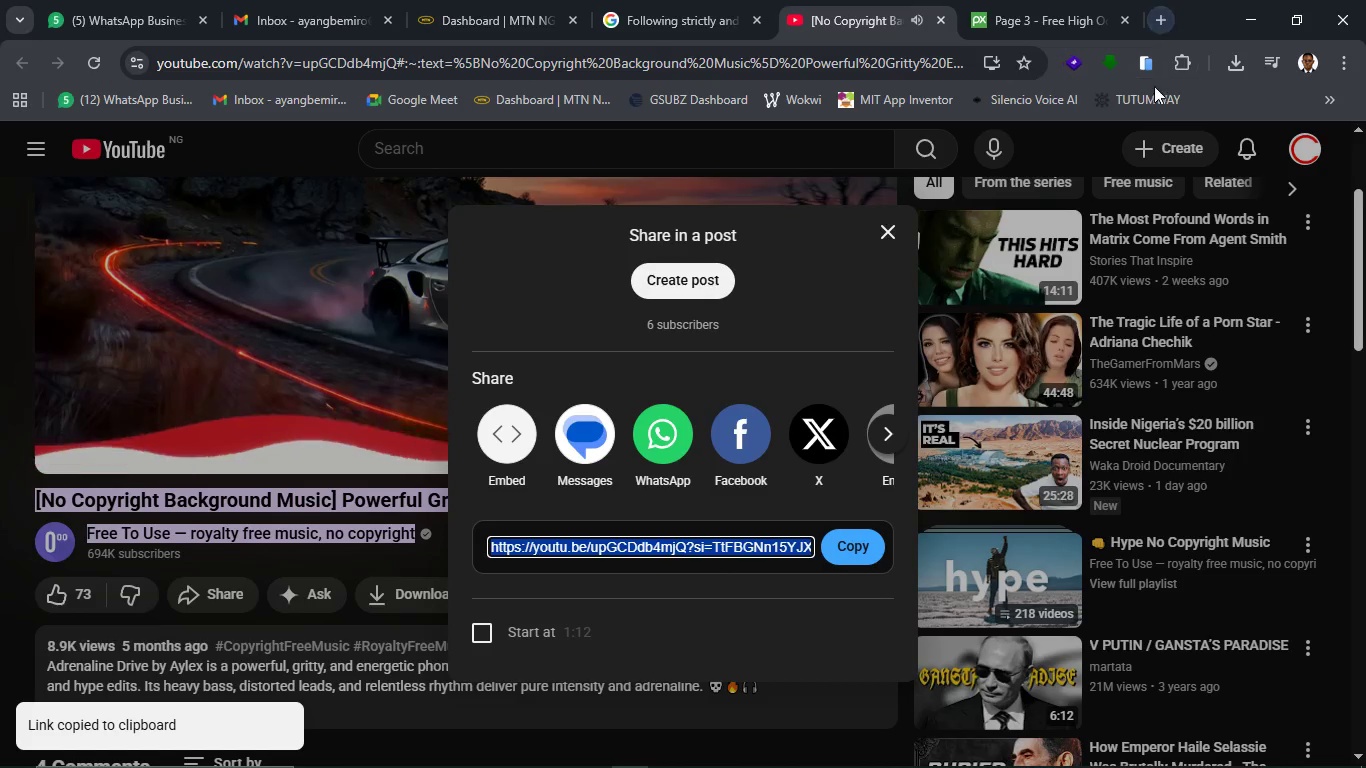 
left_click([1156, 23])
 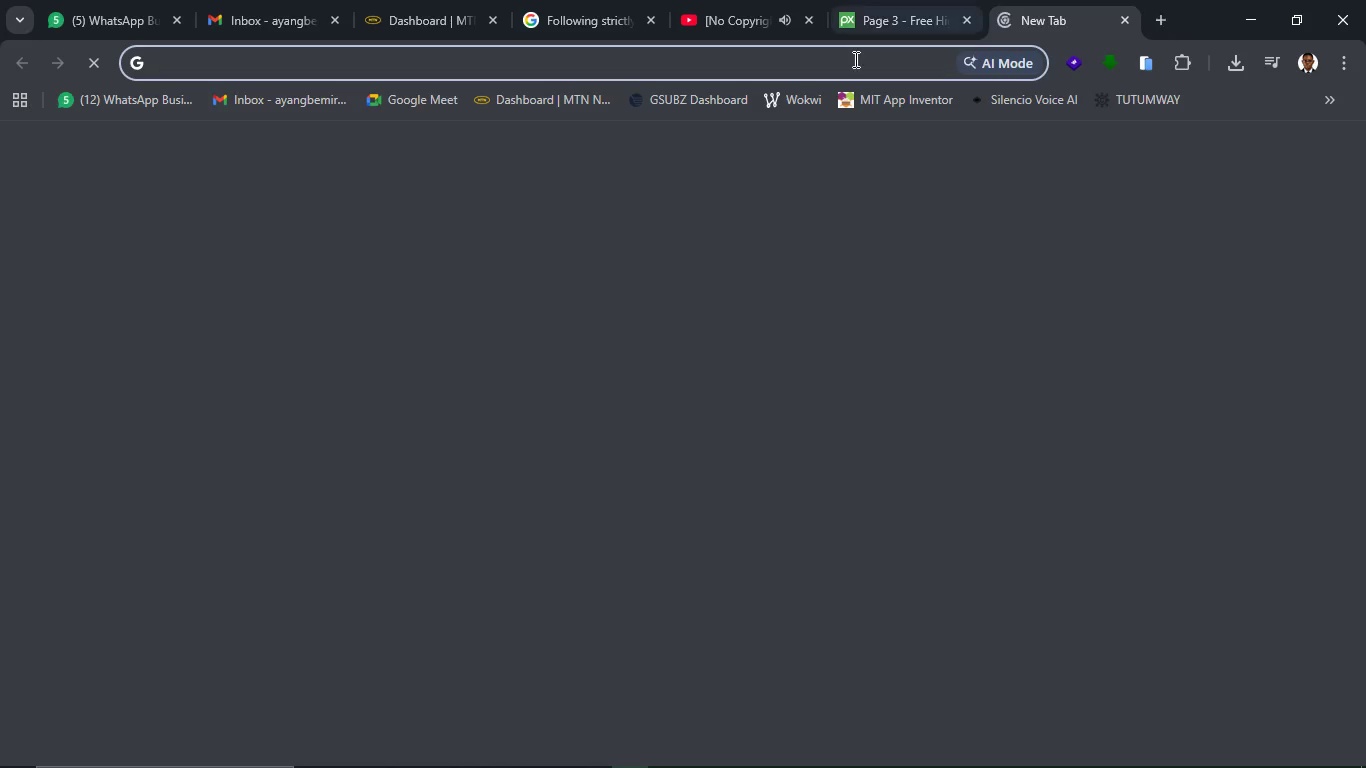 
left_click([854, 59])
 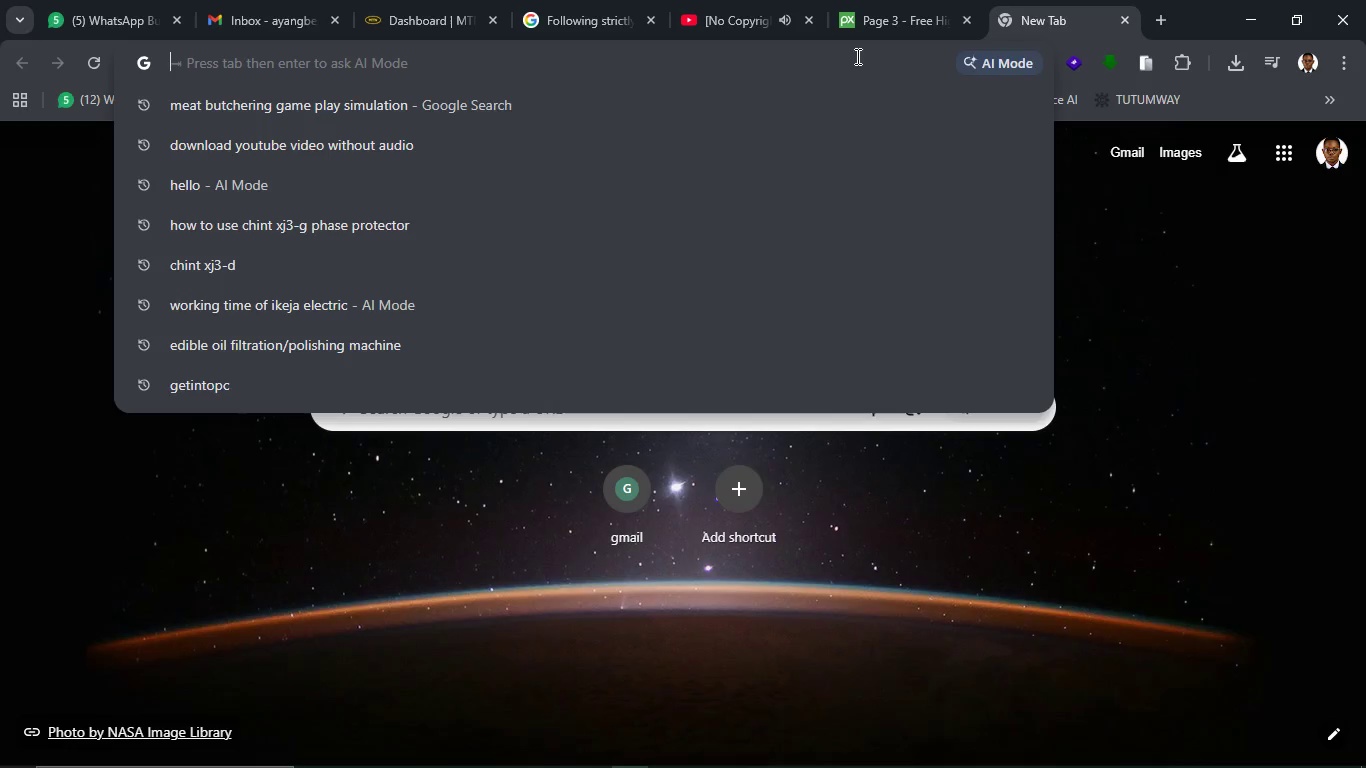 
key(S)
 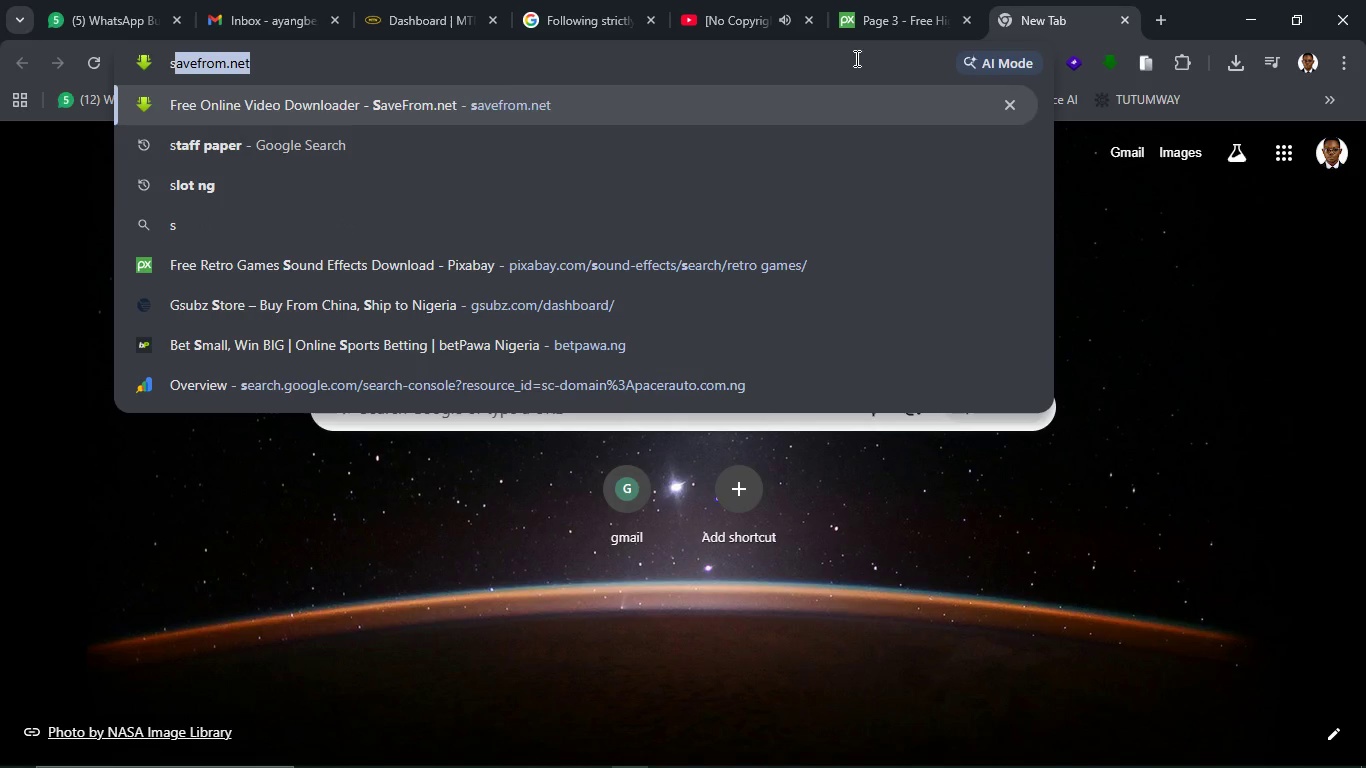 
key(Enter)
 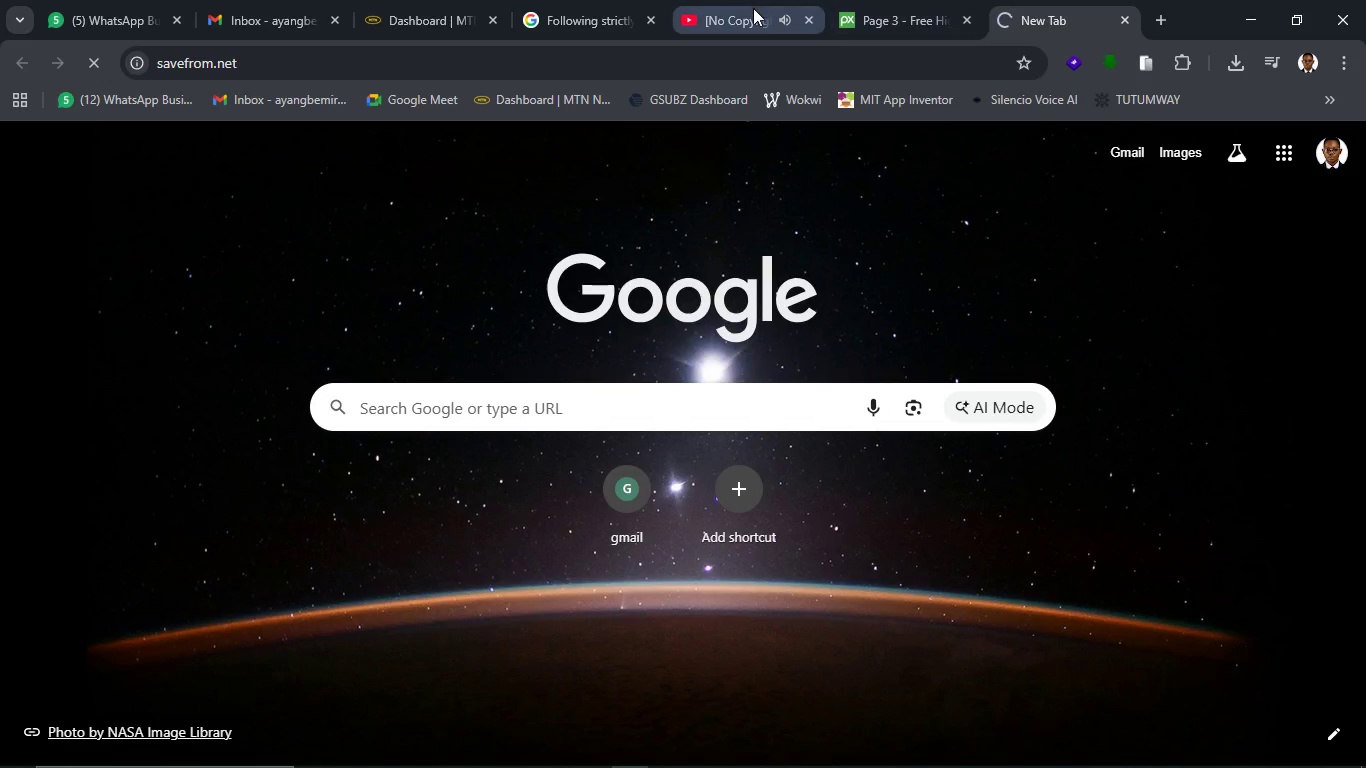 
left_click([753, 10])
 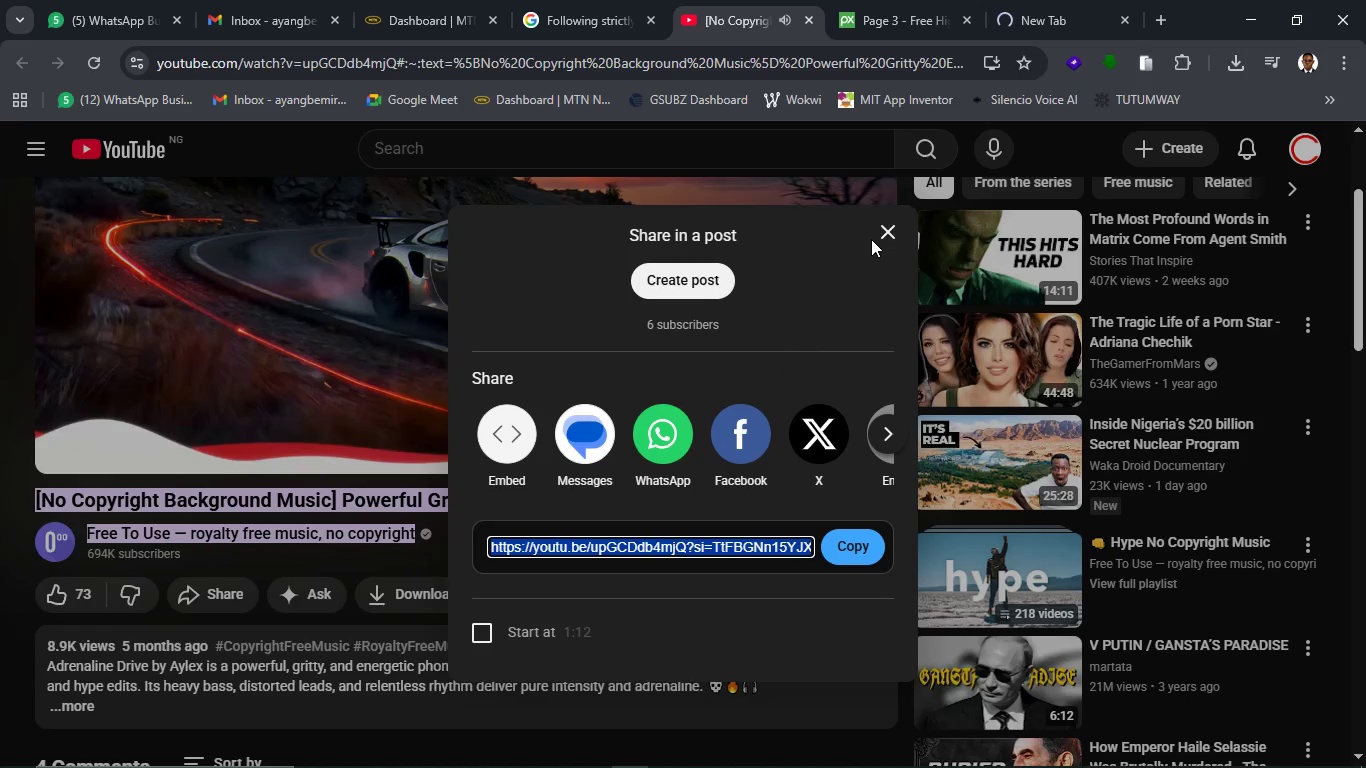 
left_click([253, 339])
 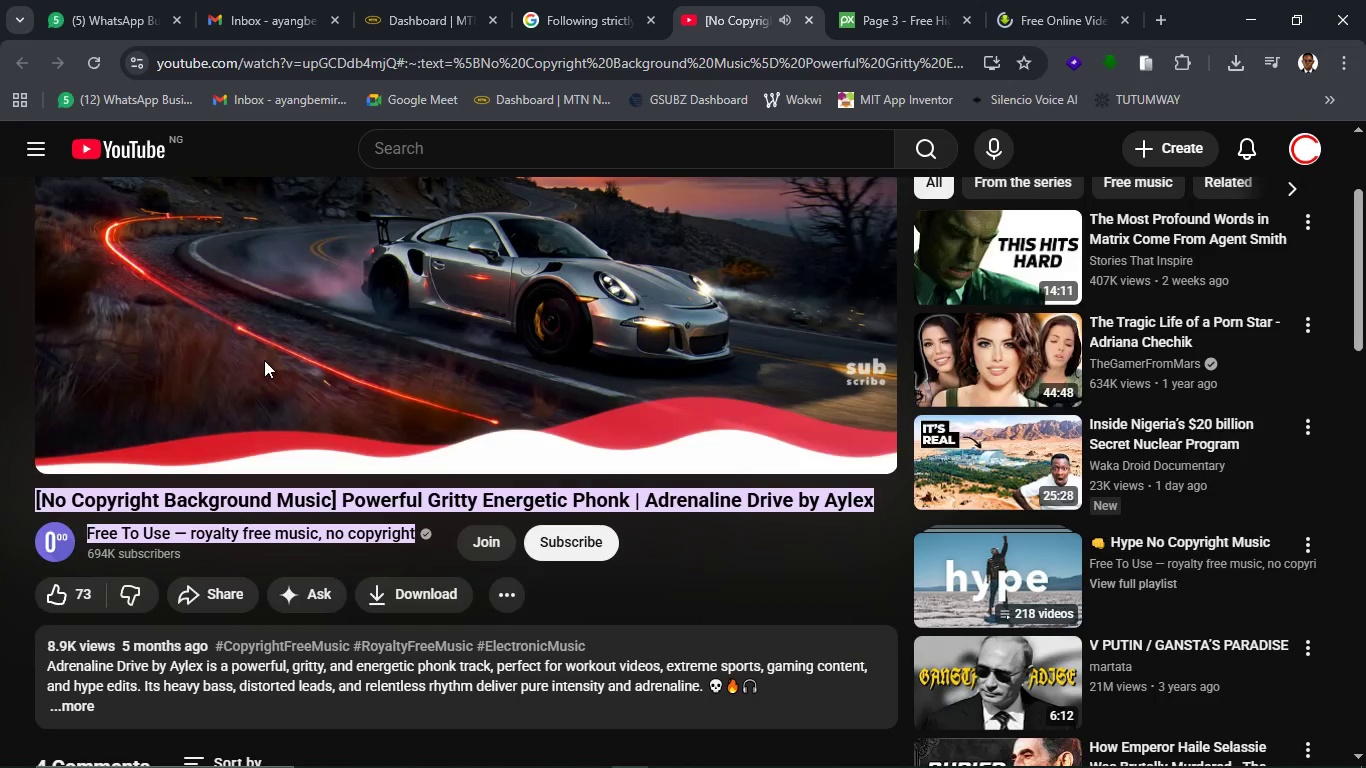 
left_click([318, 361])
 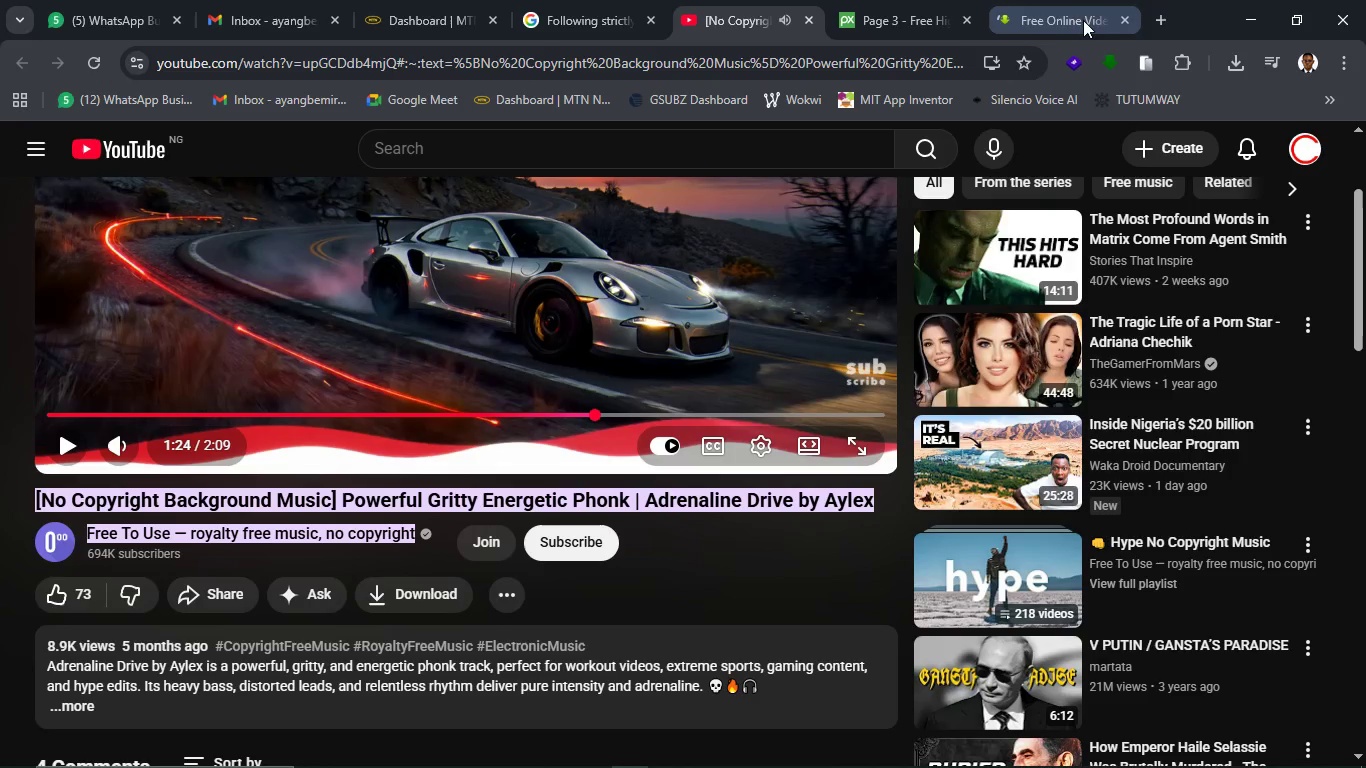 
left_click([1054, 19])
 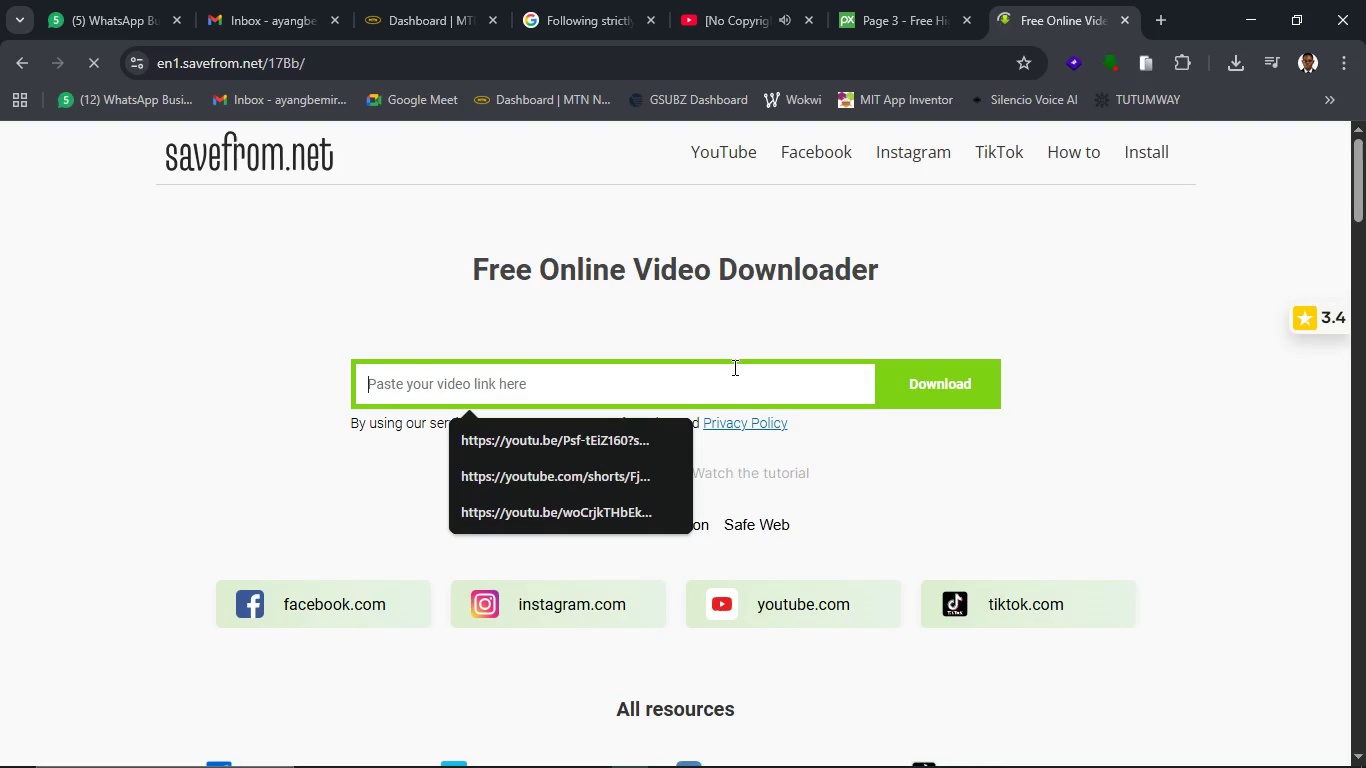 
key(Control+V)
 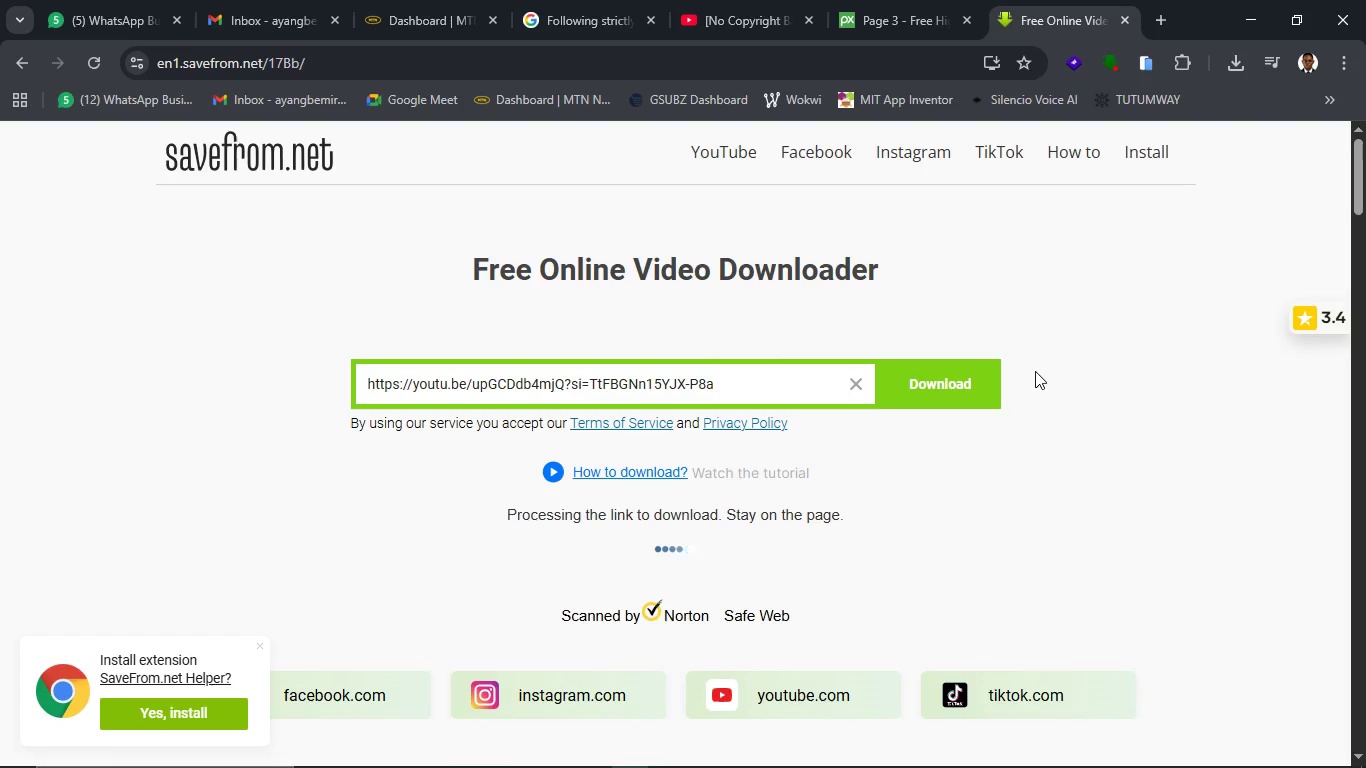 
wait(11.96)
 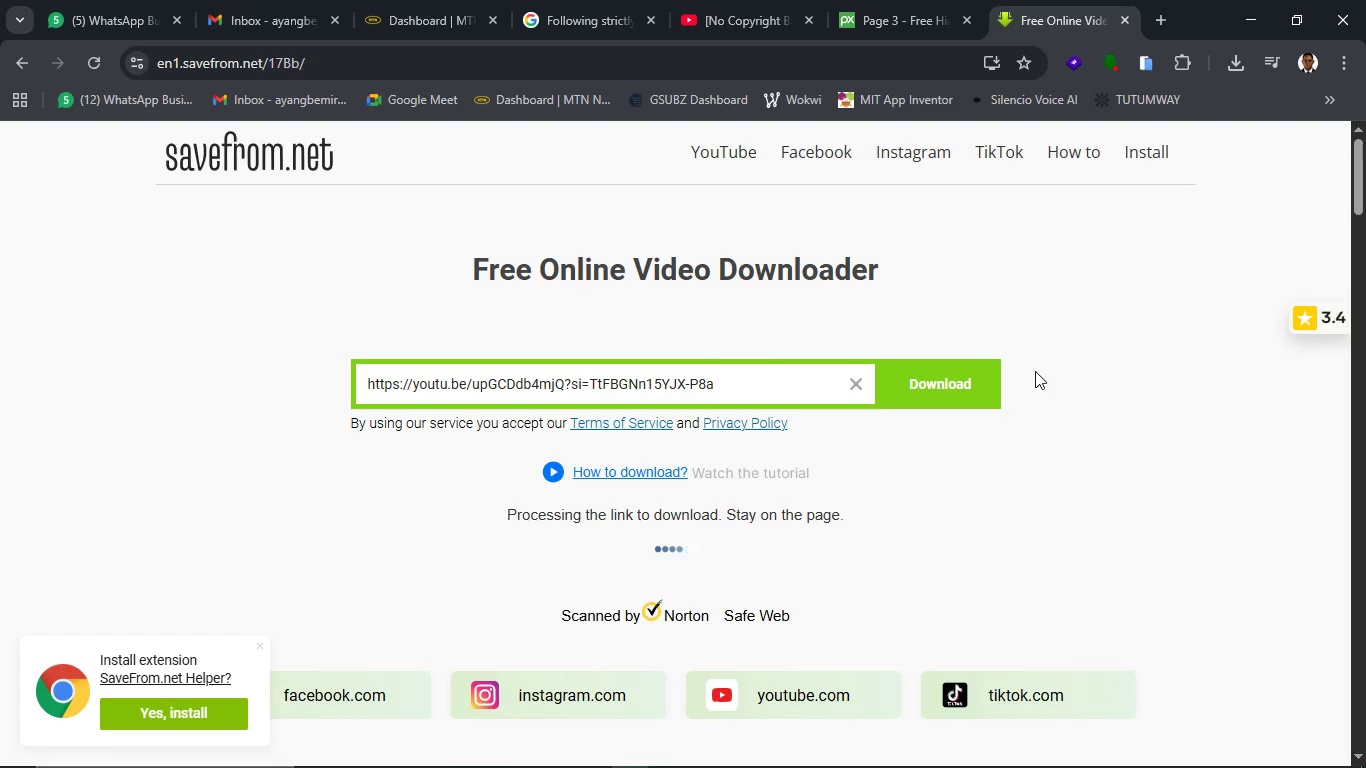 
mouse_move([436, 51])
 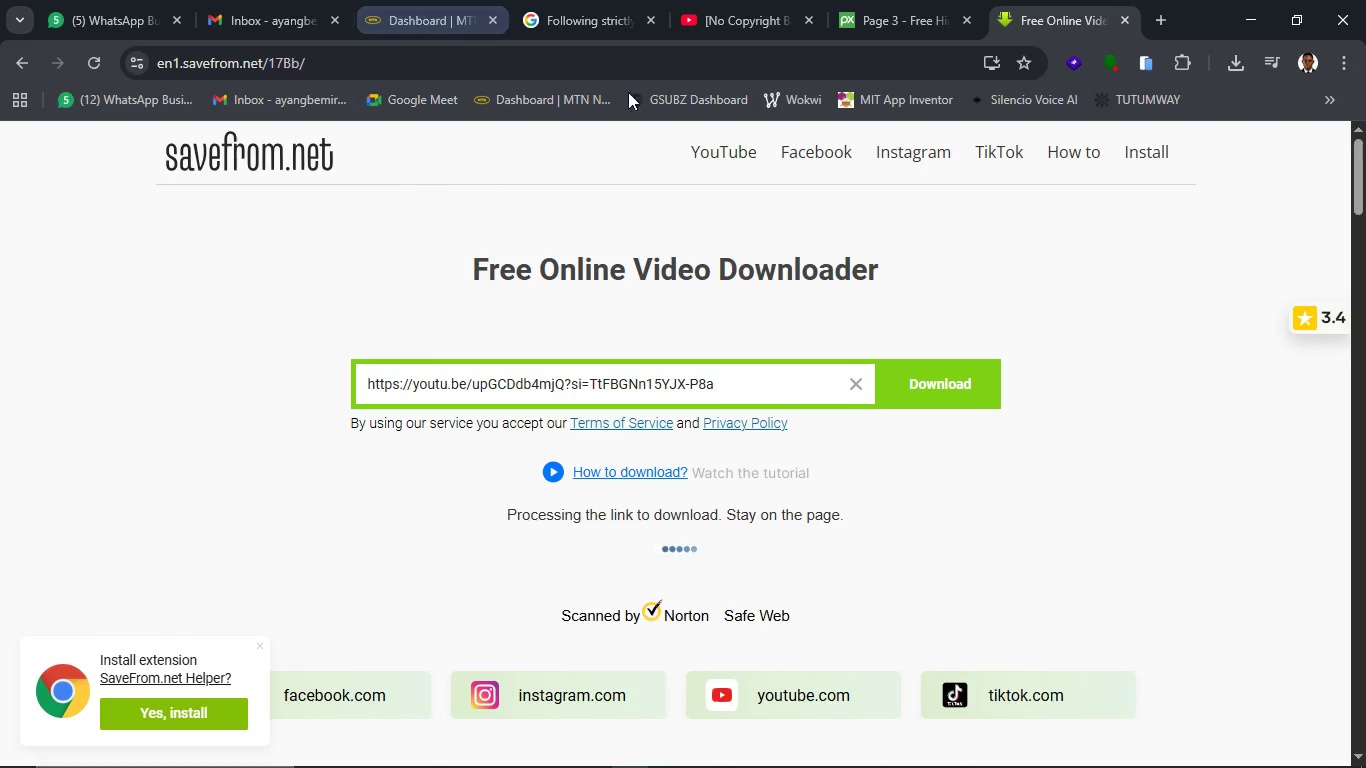 
mouse_move([580, 14])
 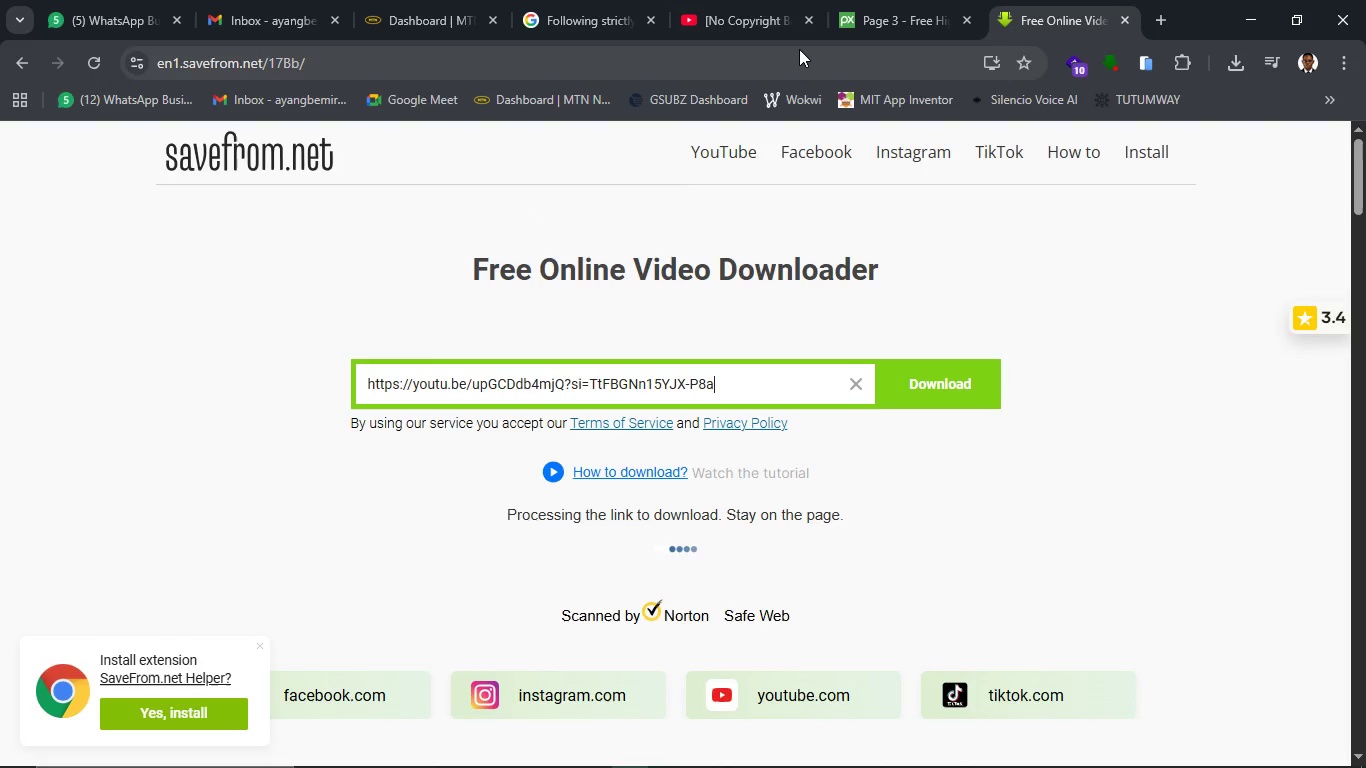 
mouse_move([662, 18])
 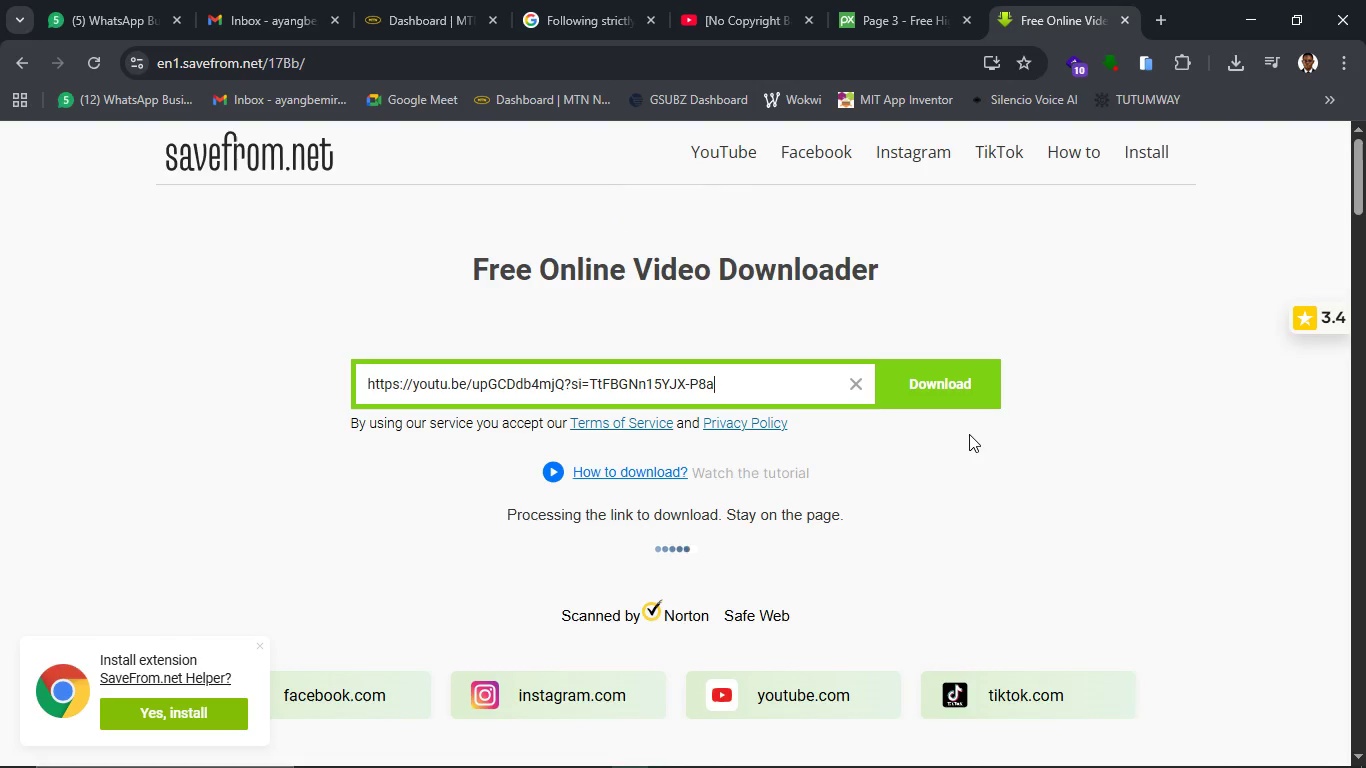 
left_click([936, 377])
 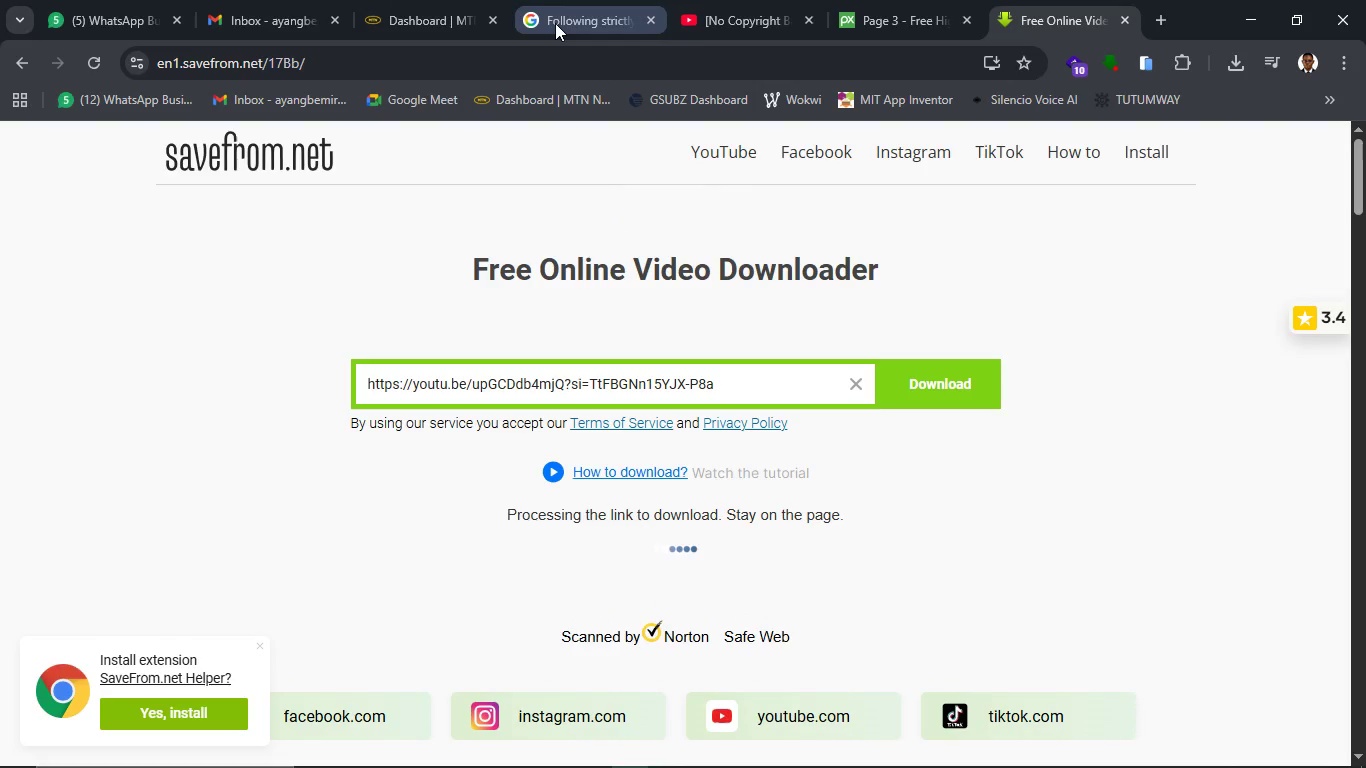 
wait(5.16)
 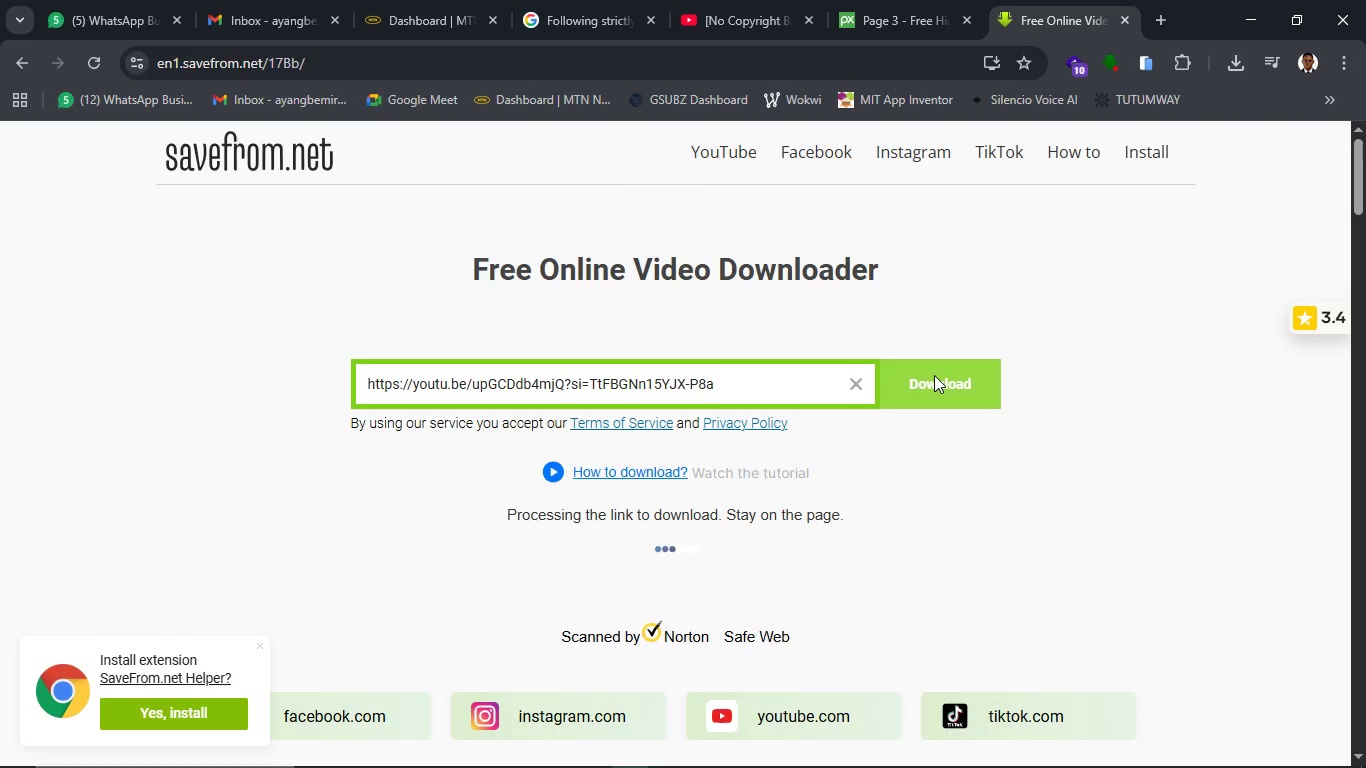 
left_click([804, 18])
 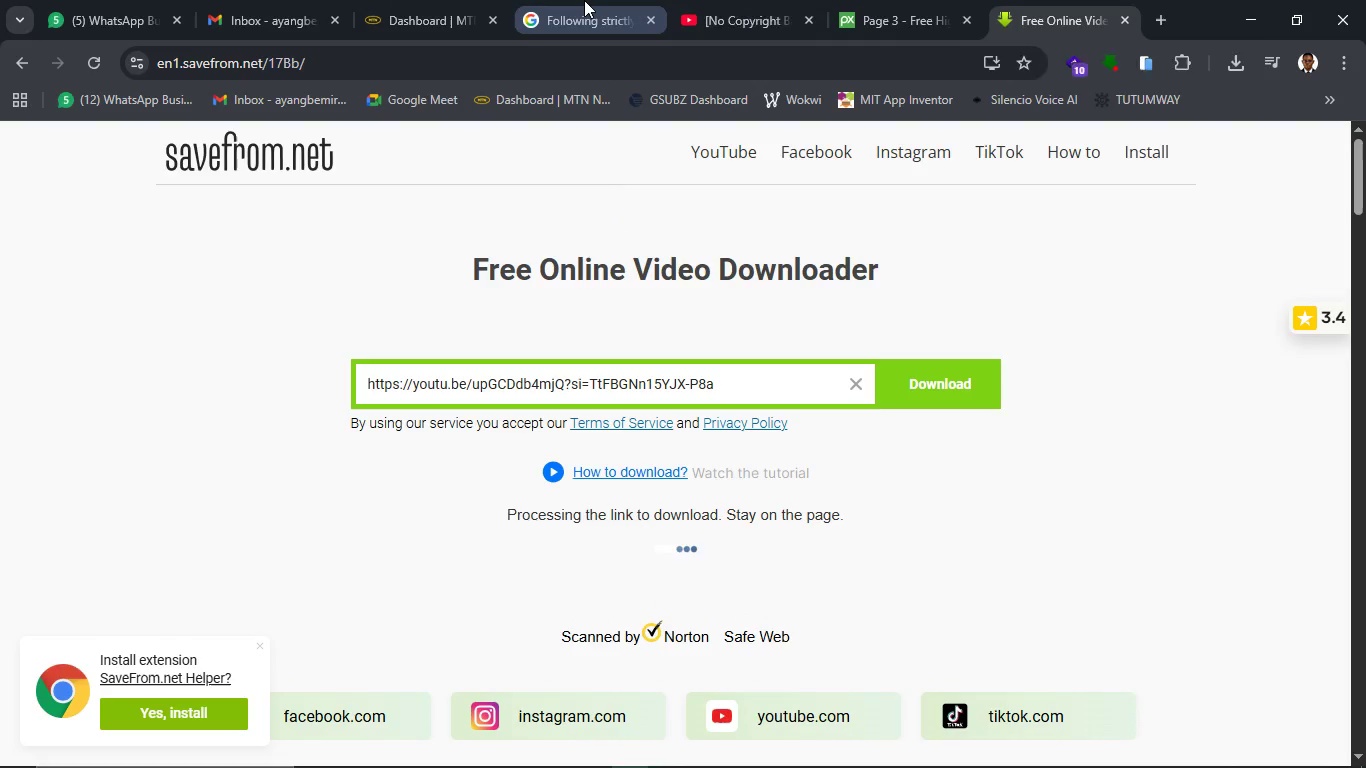 
left_click([584, 0])
 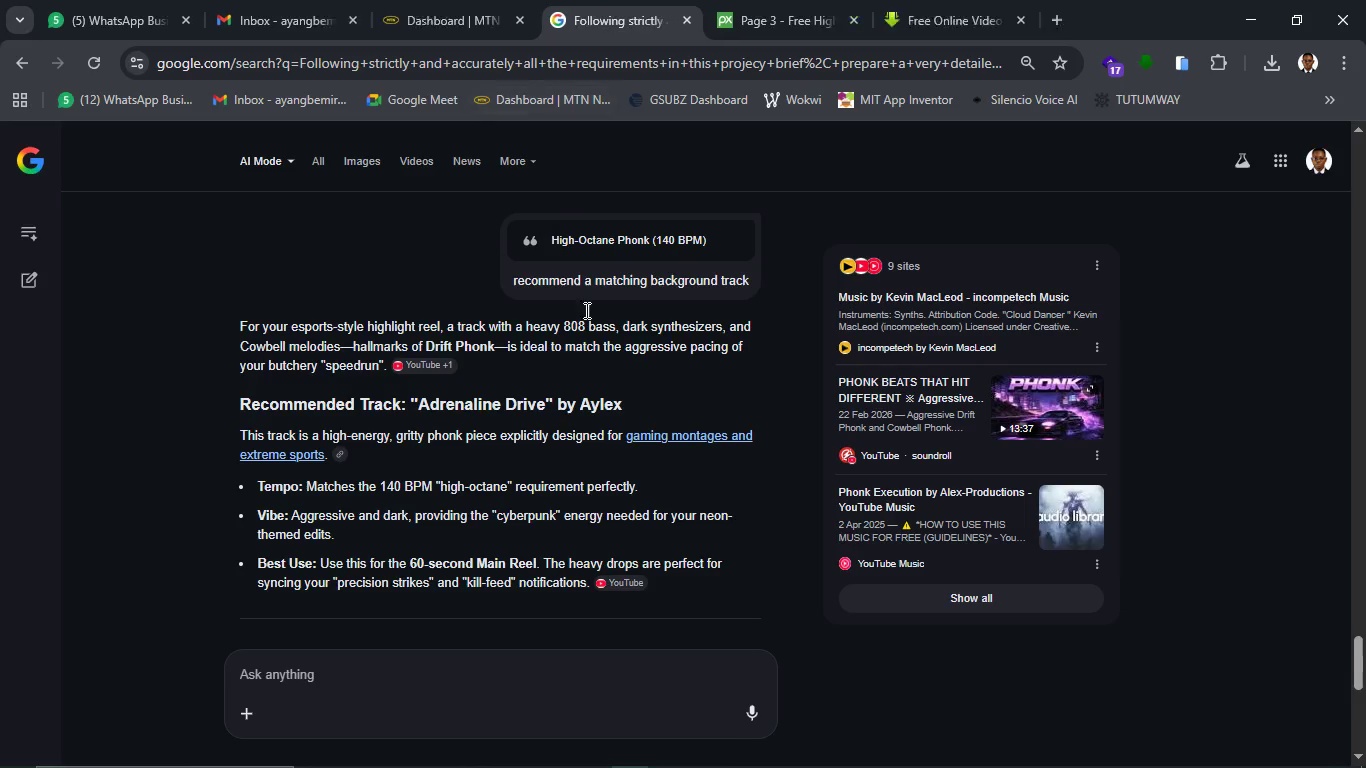 
scroll: coordinate [608, 327], scroll_direction: up, amount: 30.0
 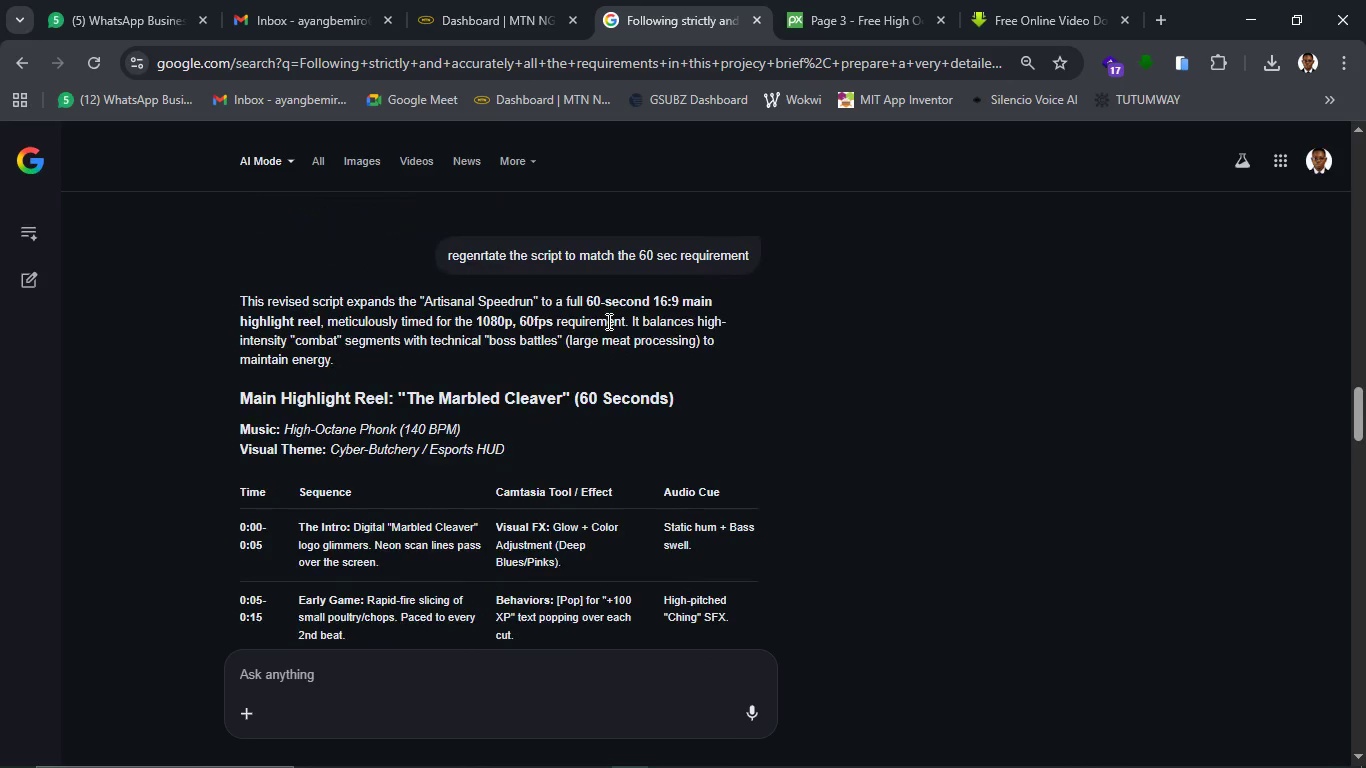 
scroll: coordinate [607, 321], scroll_direction: down, amount: 2.0
 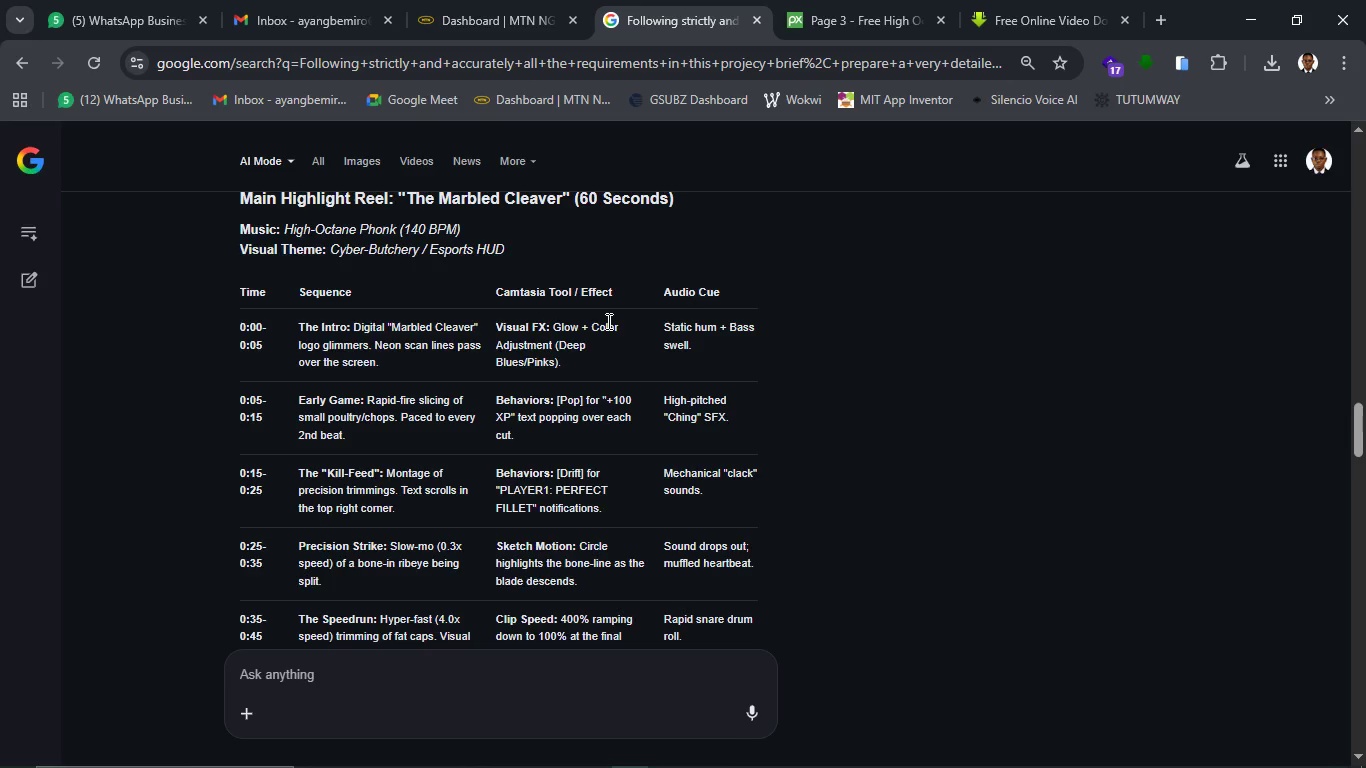 
wait(14.03)
 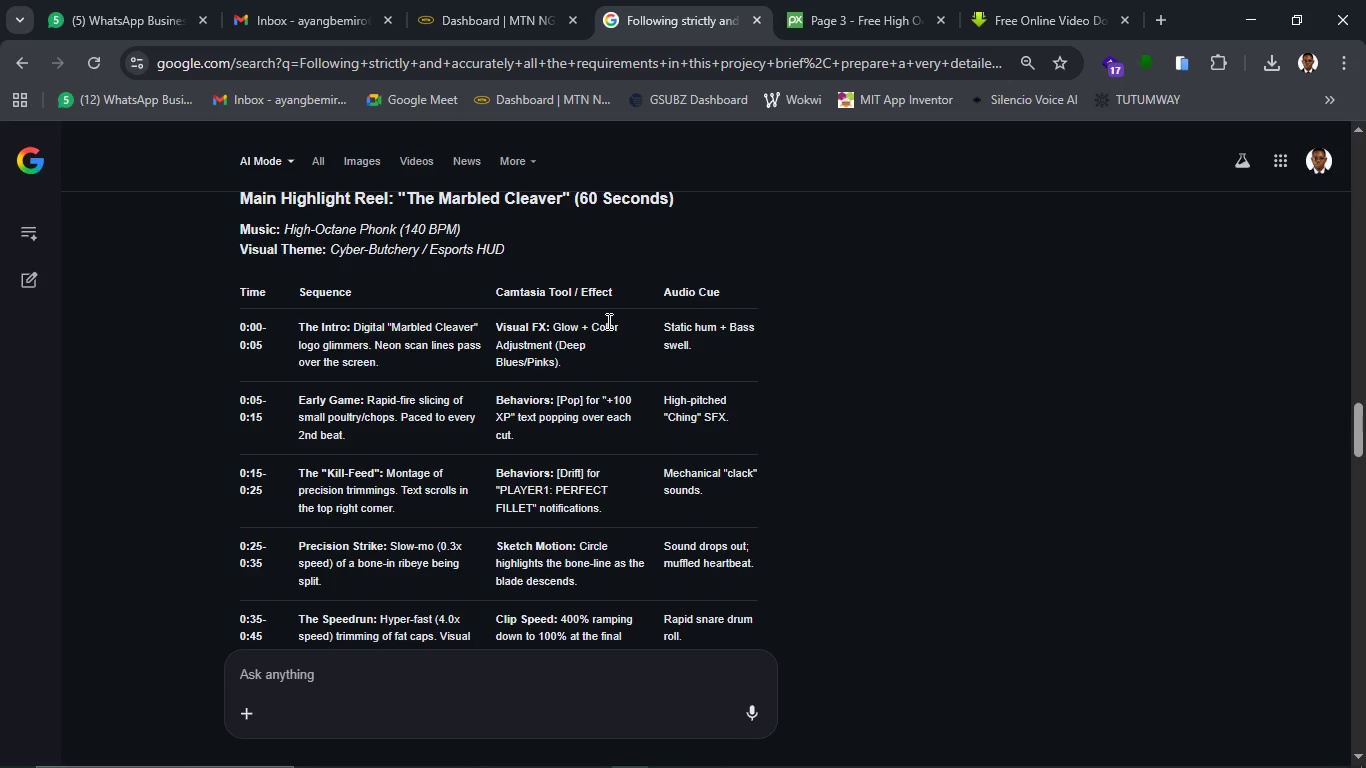 
mouse_move([604, 741])
 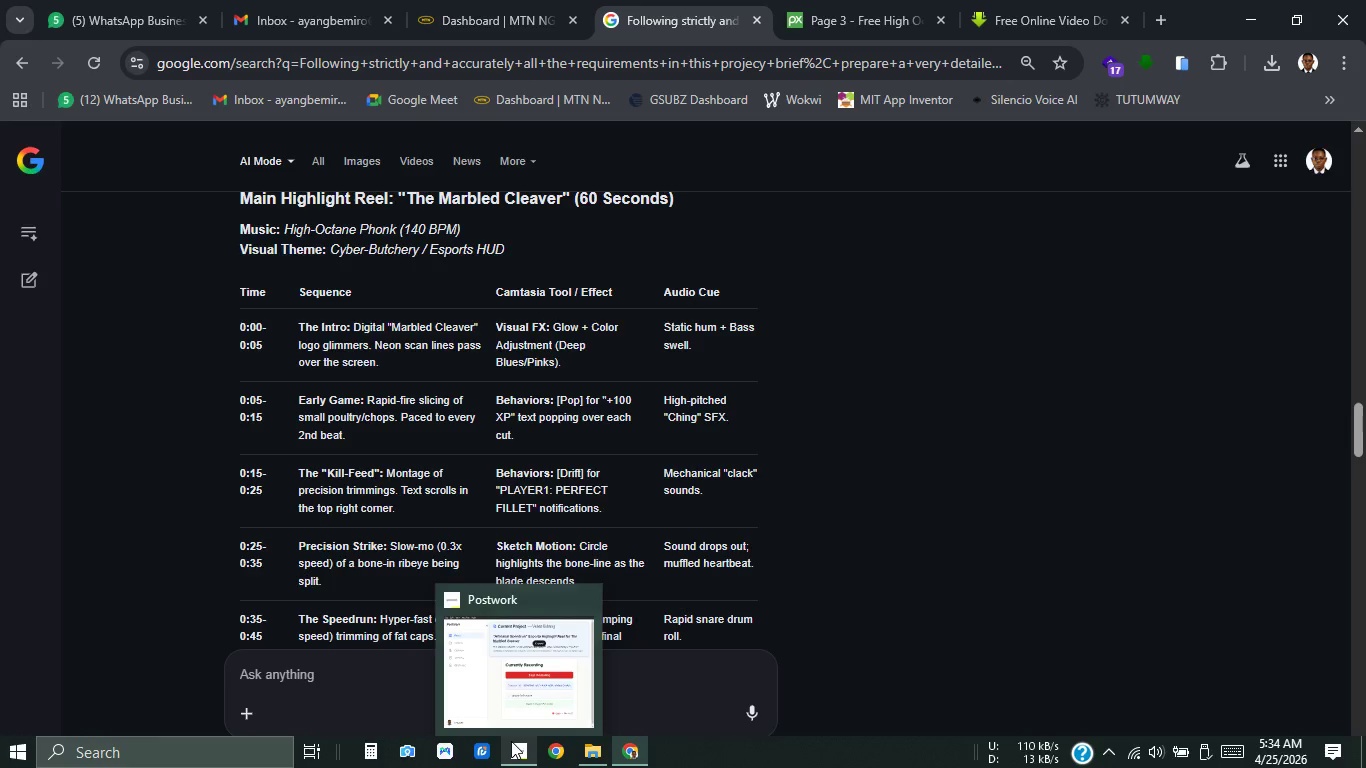 
left_click([511, 741])